 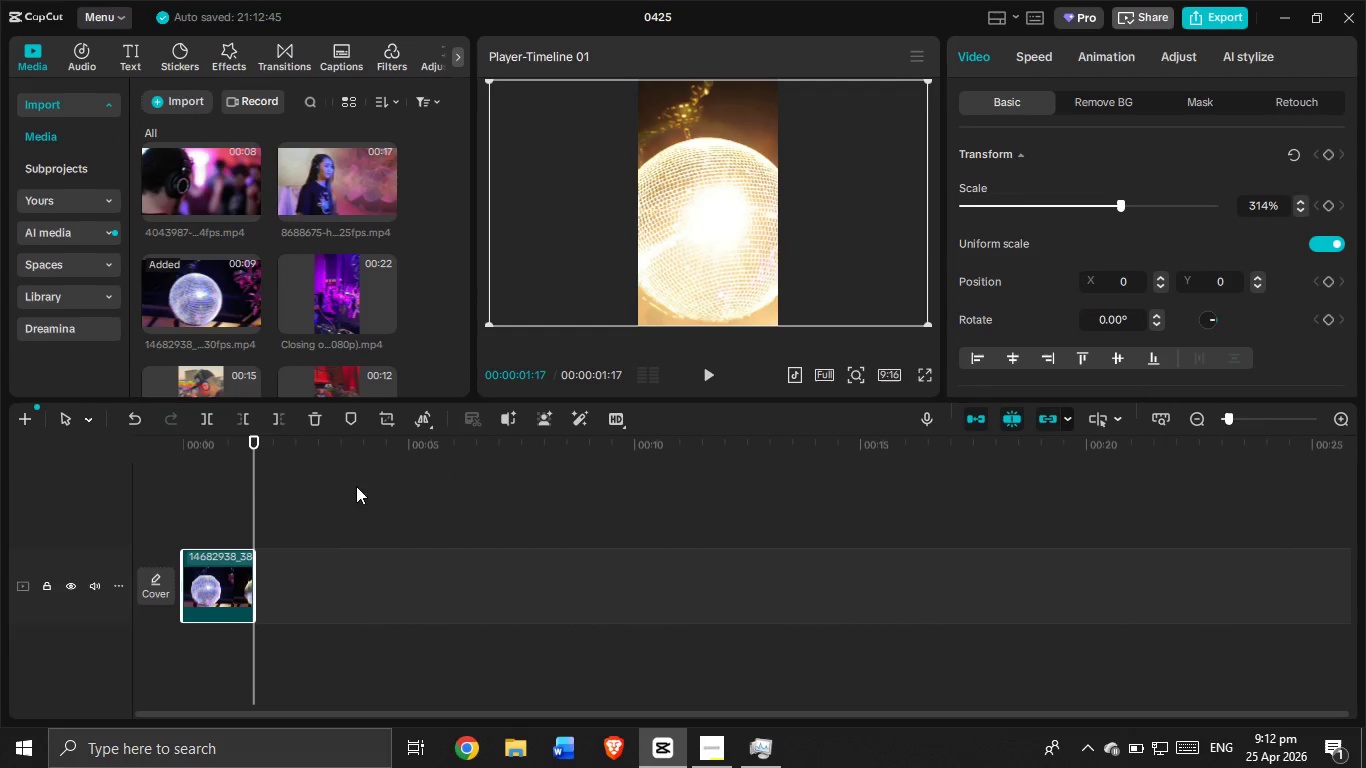 
left_click_drag(start_coordinate=[257, 484], to_coordinate=[127, 474])
 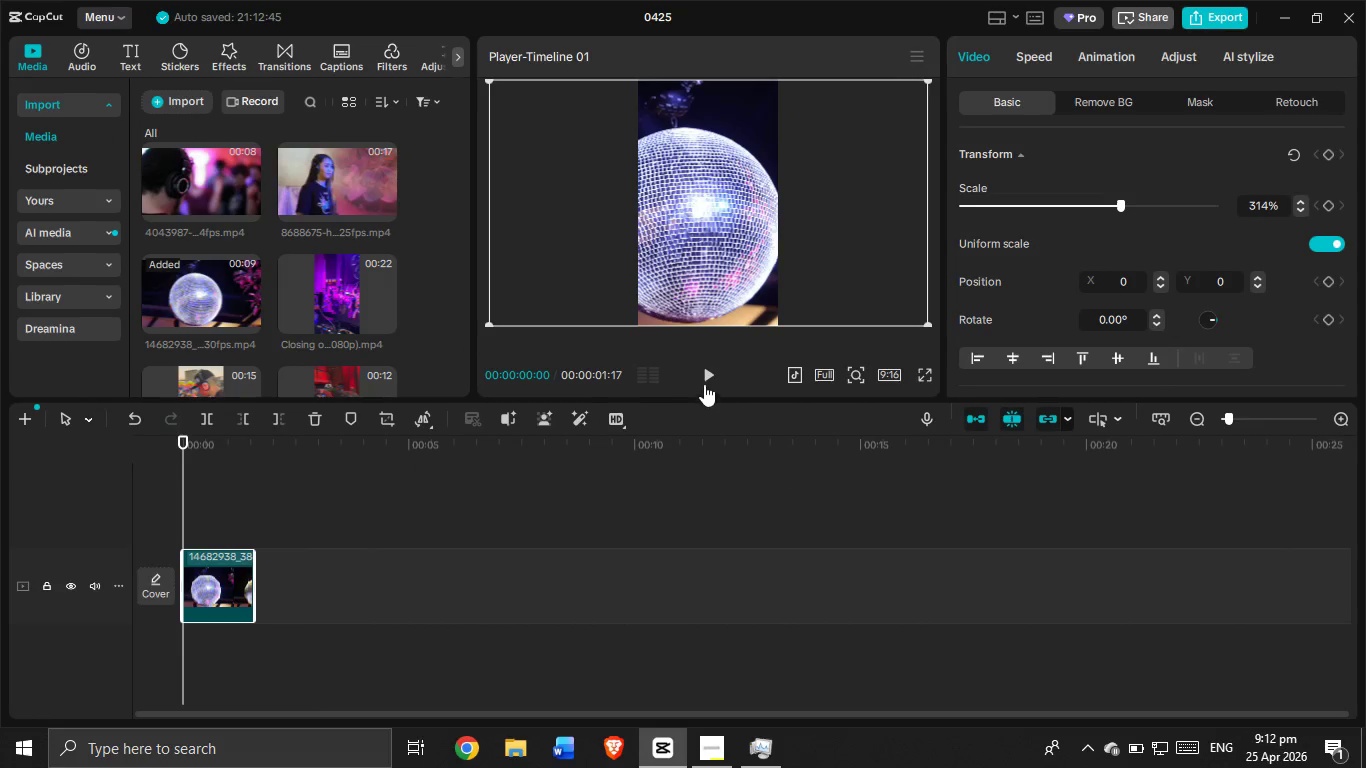 
left_click([704, 375])
 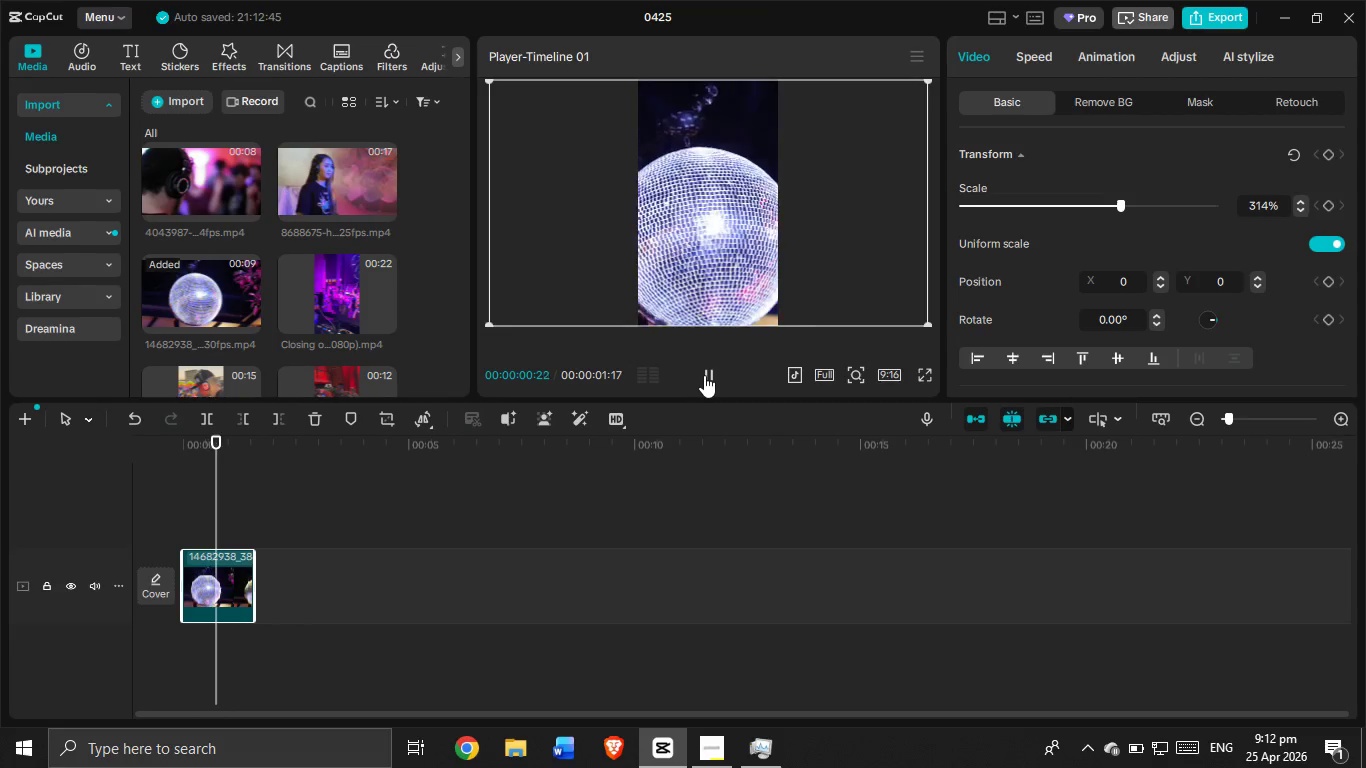 
left_click([704, 375])
 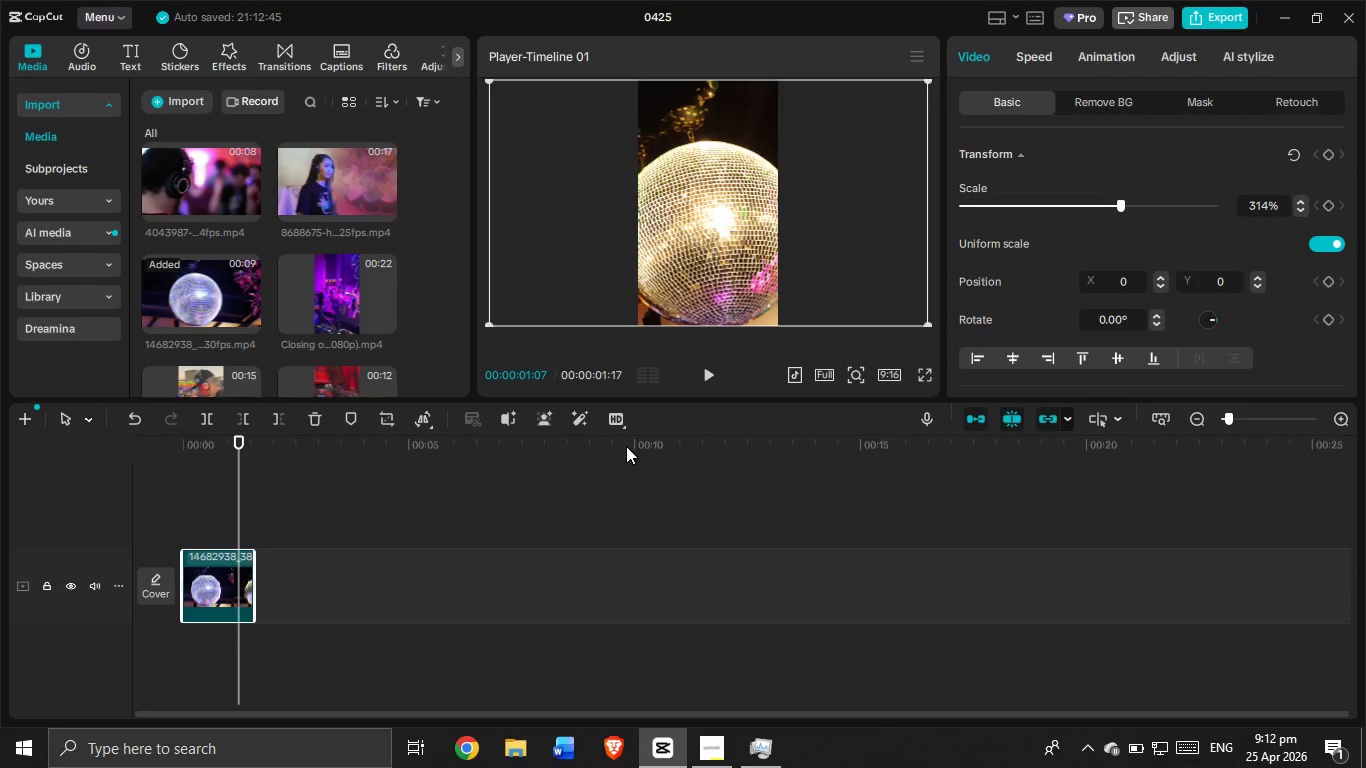 
left_click([714, 367])
 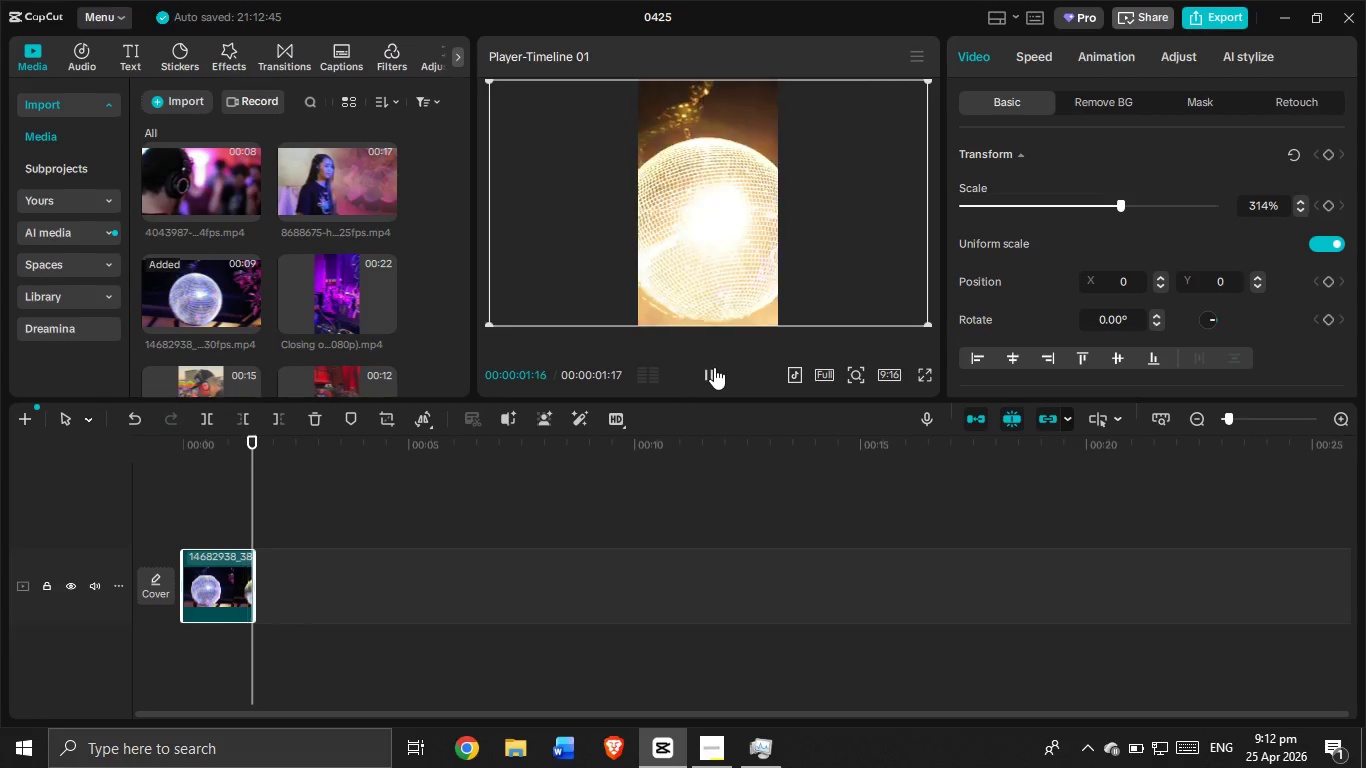 
left_click([714, 367])
 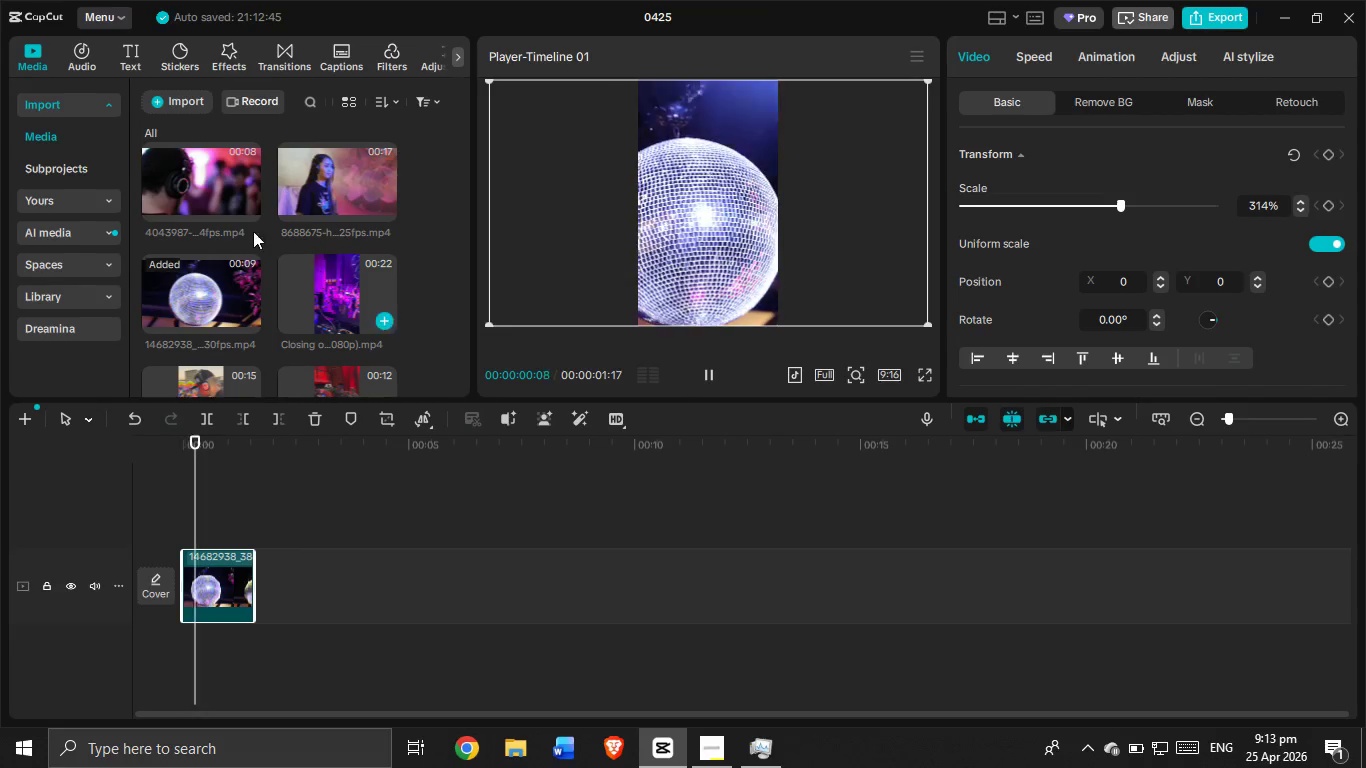 
scroll: coordinate [254, 209], scroll_direction: down, amount: 1.0
 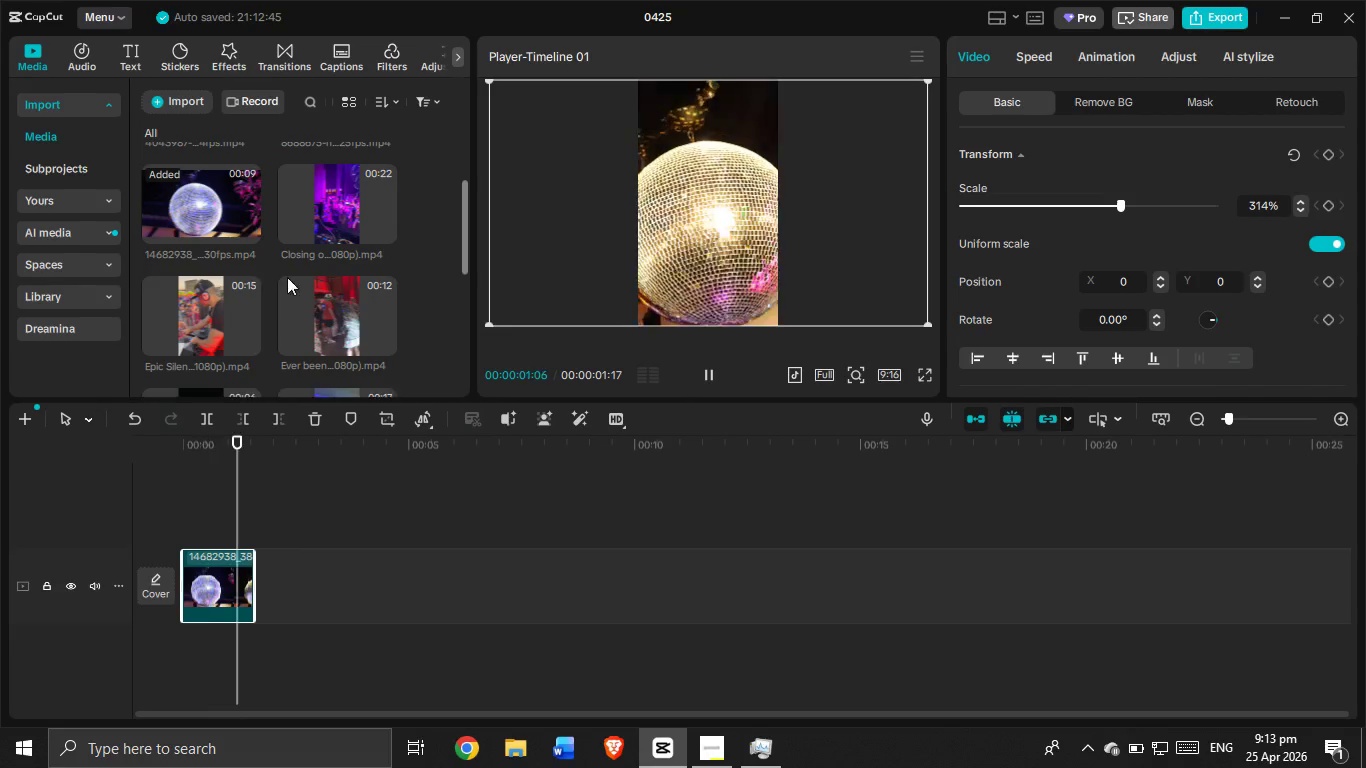 
scroll: coordinate [292, 272], scroll_direction: up, amount: 3.0
 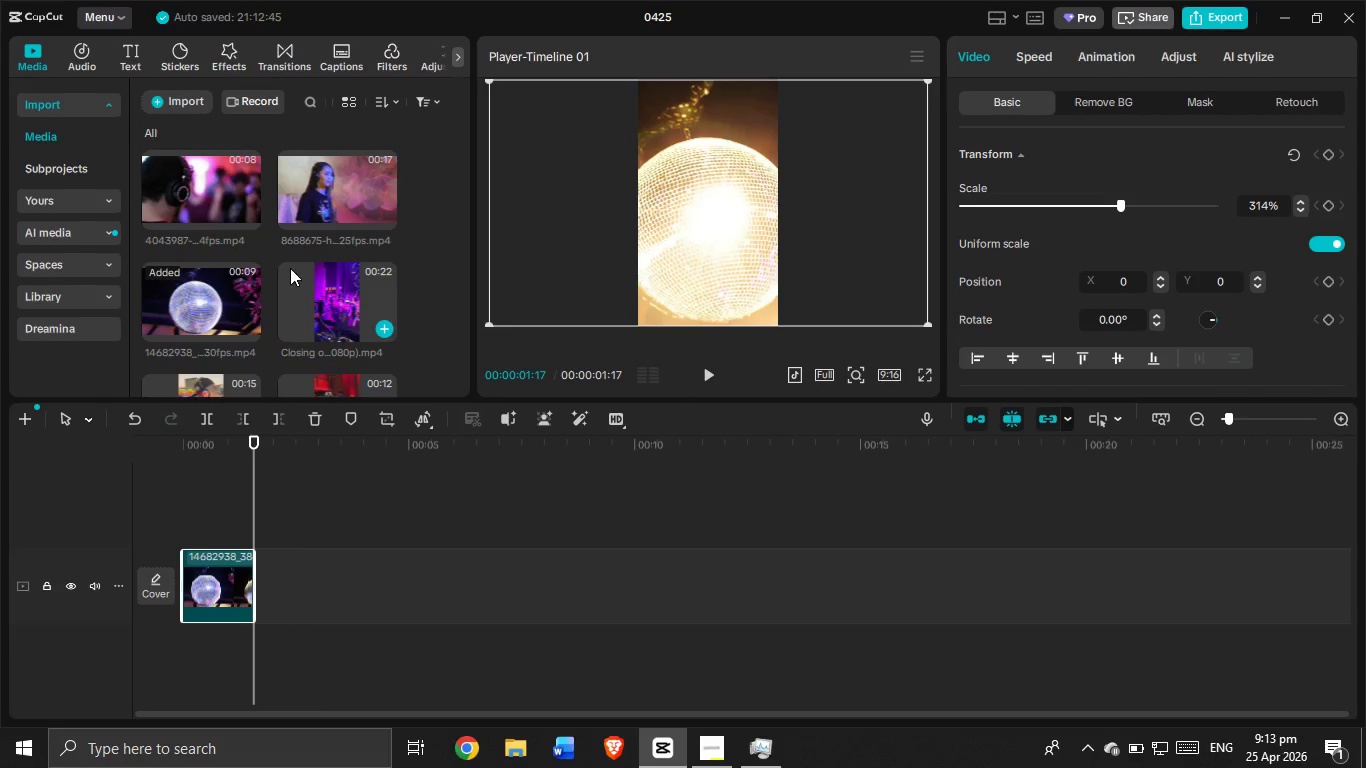 
scroll: coordinate [274, 239], scroll_direction: down, amount: 2.0
 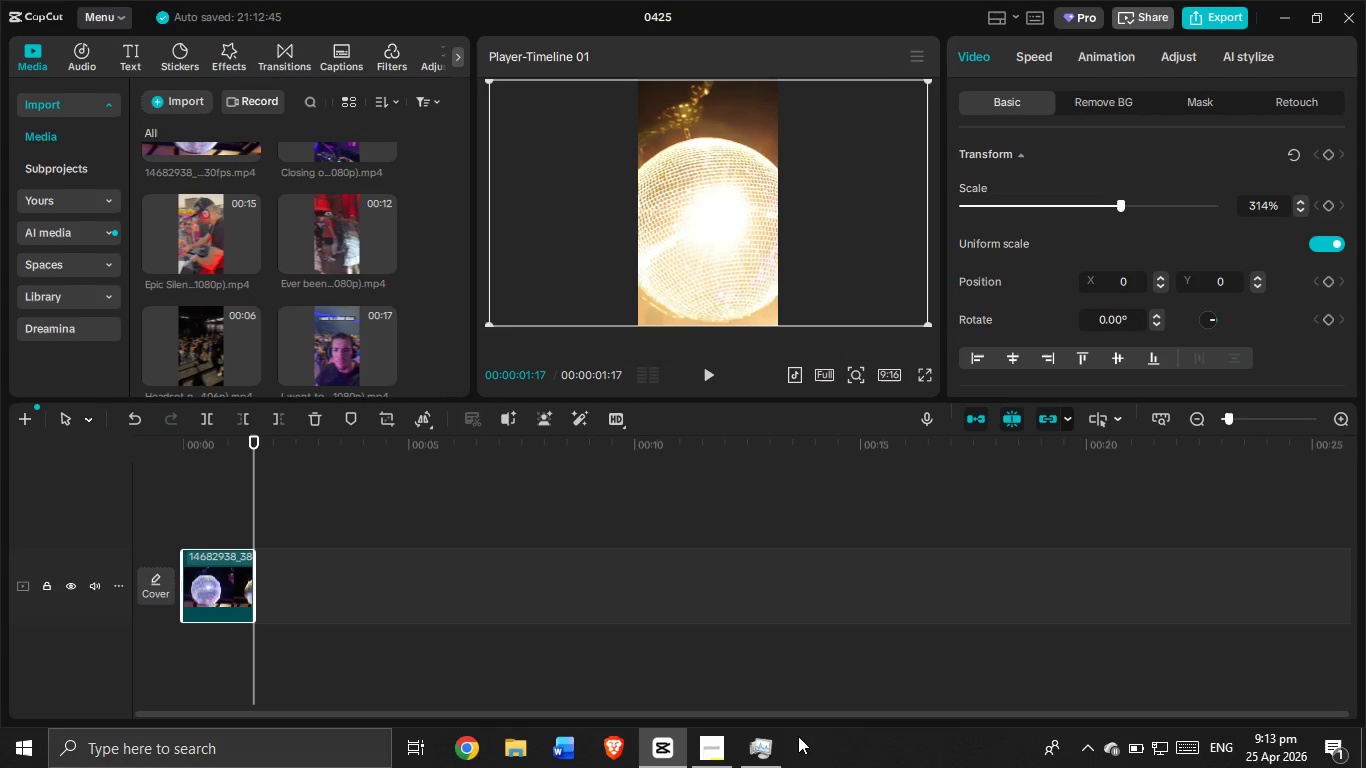 
wait(11.09)
 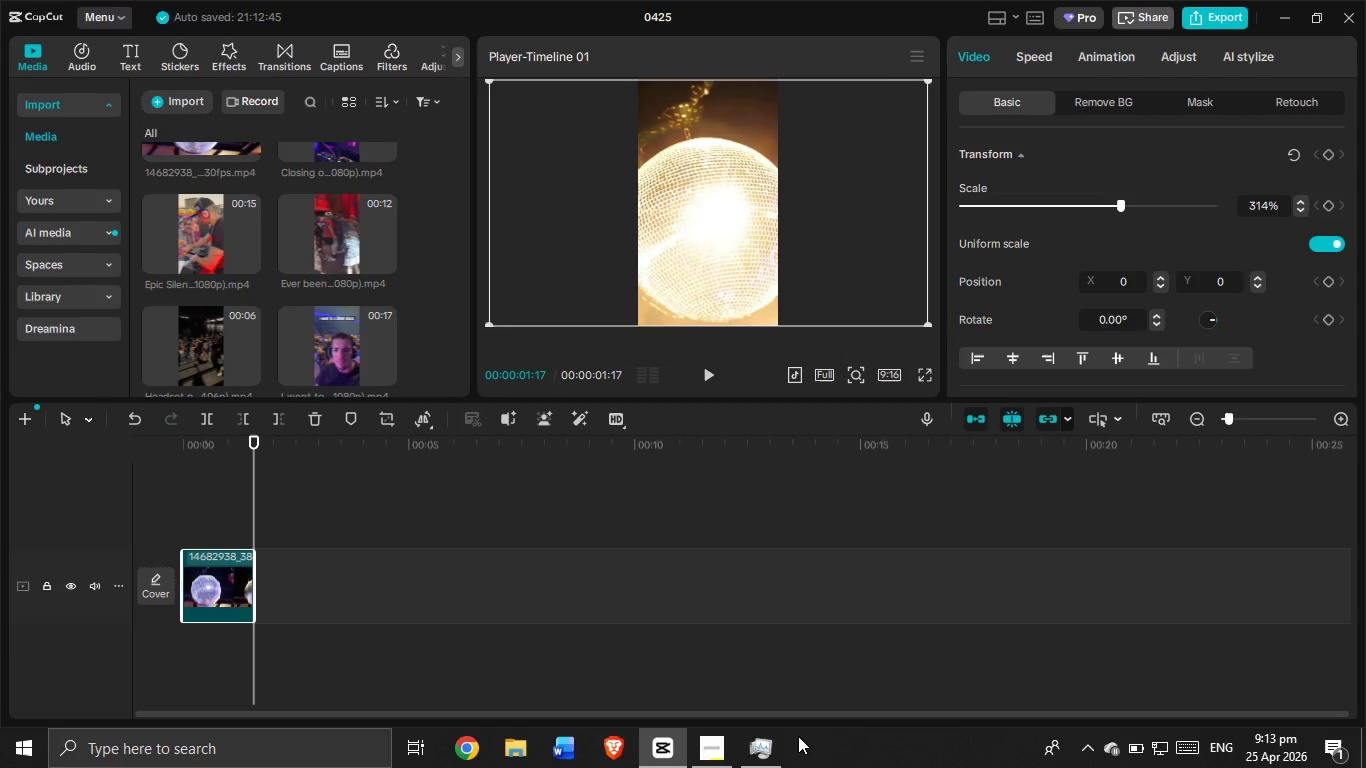 
left_click([41, 55])
 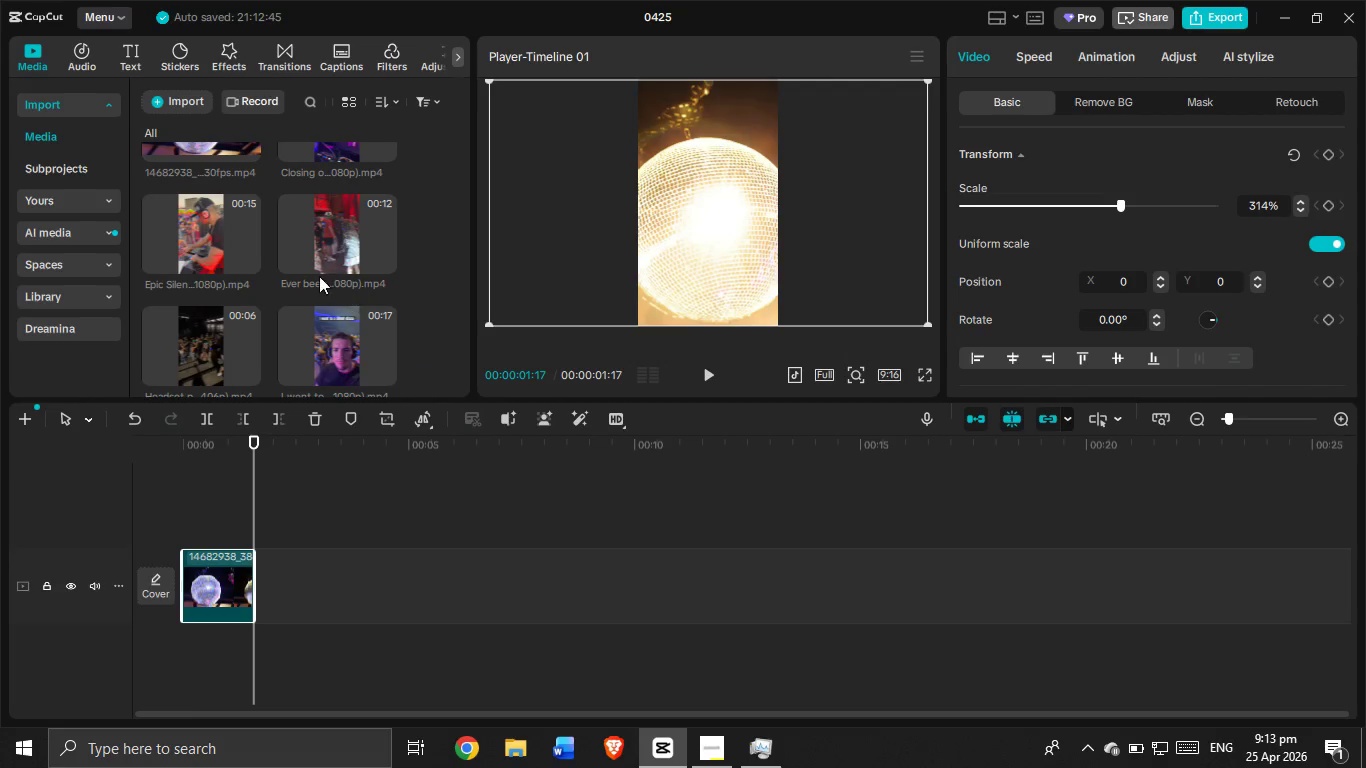 
scroll: coordinate [326, 245], scroll_direction: up, amount: 4.0
 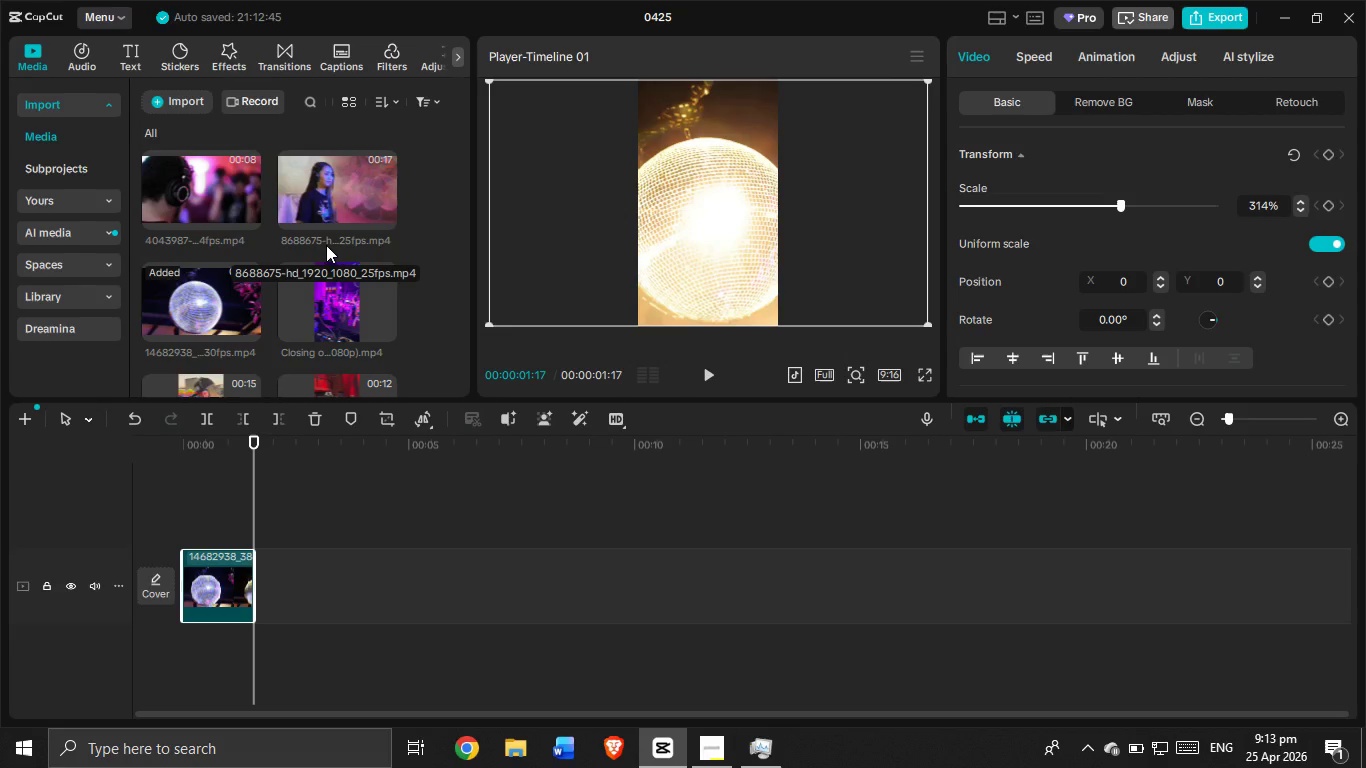 
wait(12.0)
 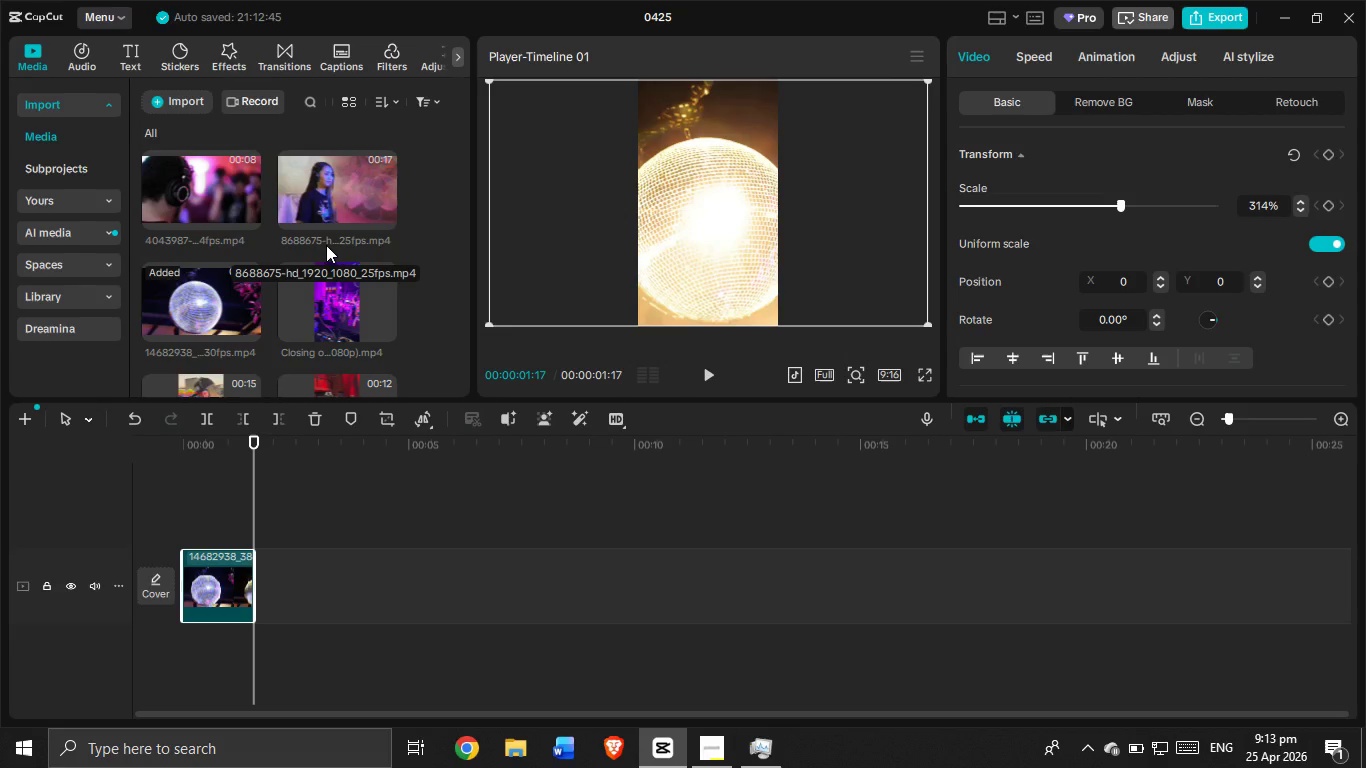 
scroll: coordinate [317, 244], scroll_direction: down, amount: 7.0
 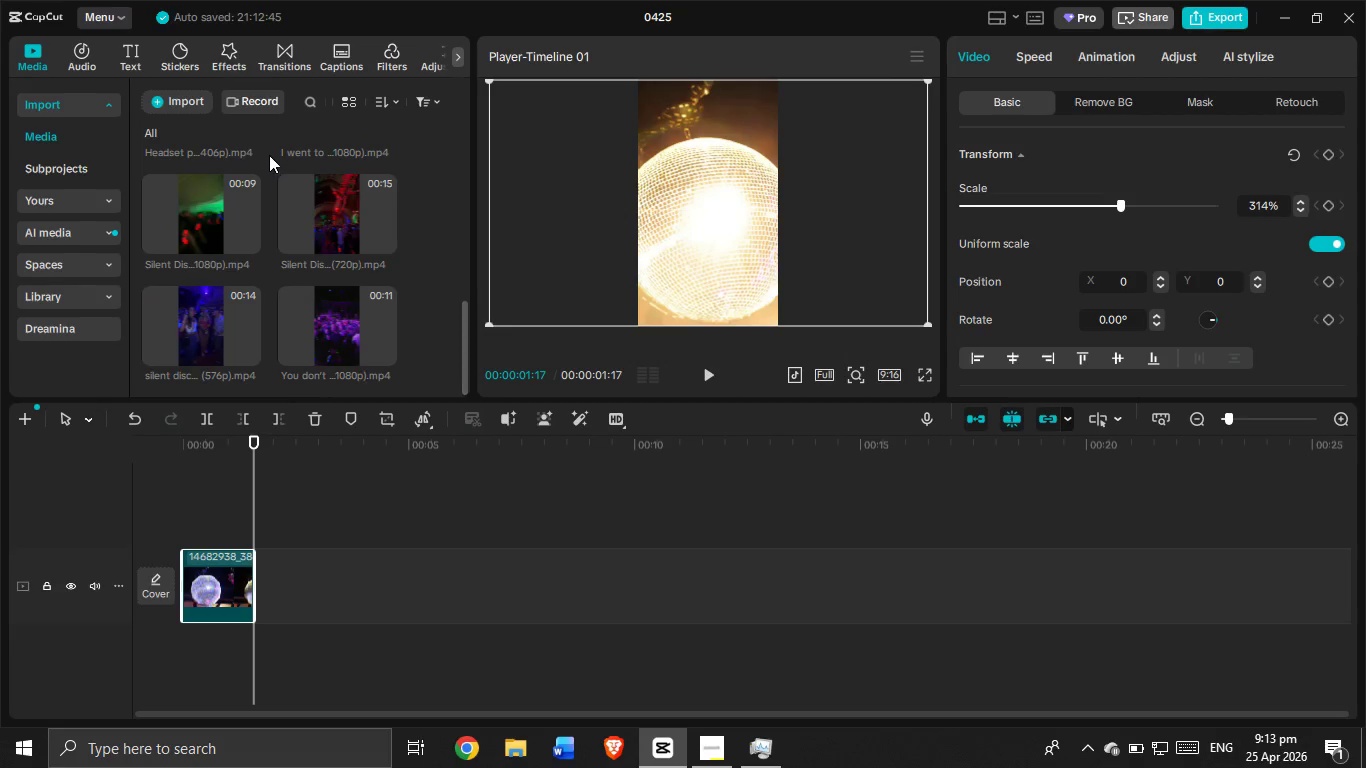 
scroll: coordinate [268, 231], scroll_direction: up, amount: 7.0
 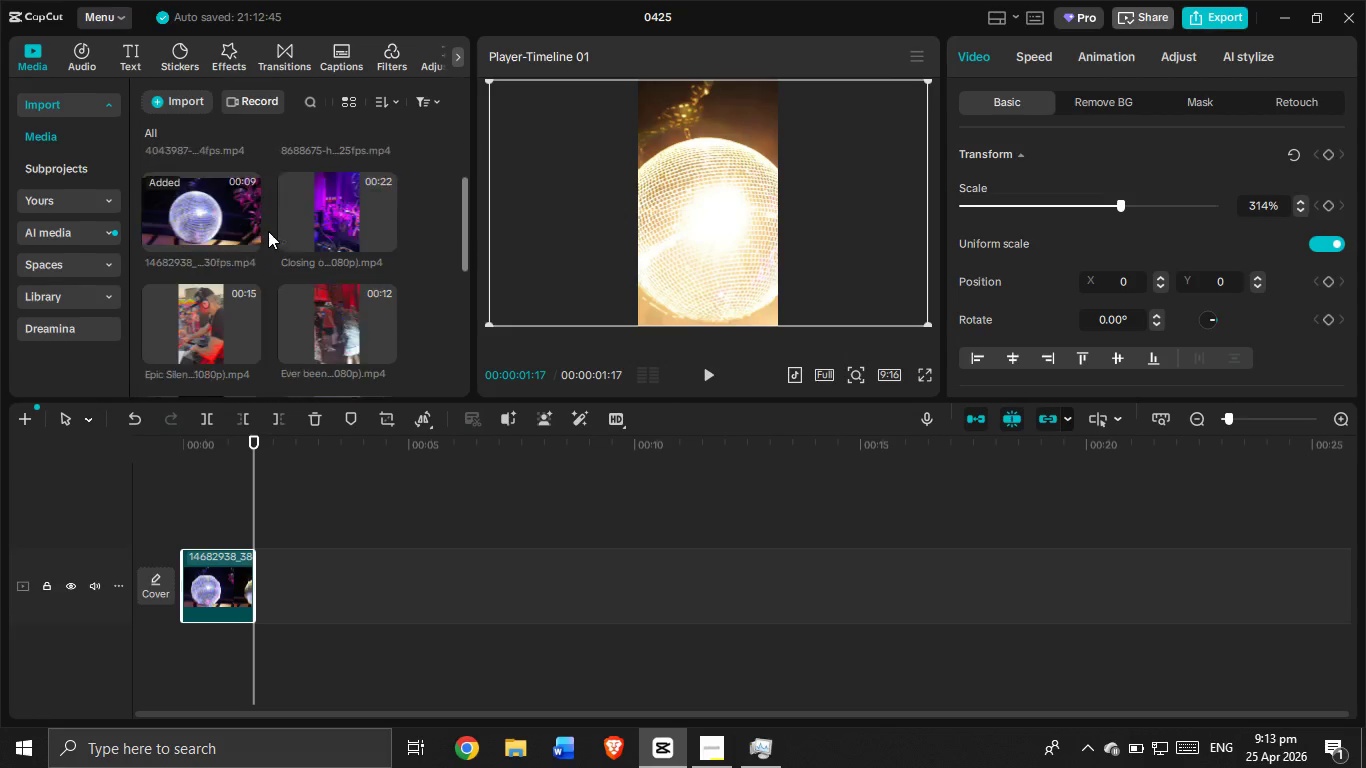 
scroll: coordinate [268, 231], scroll_direction: down, amount: 1.0
 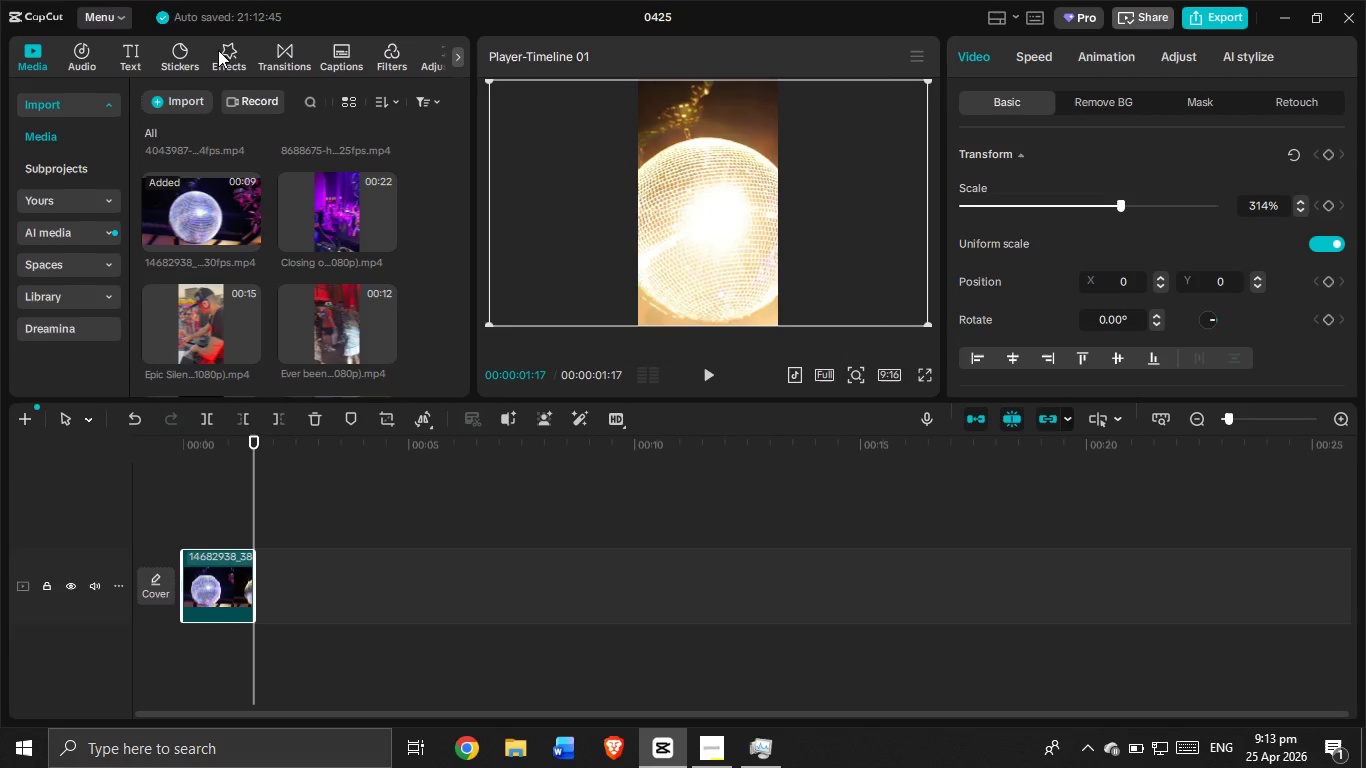 
left_click([240, 64])
 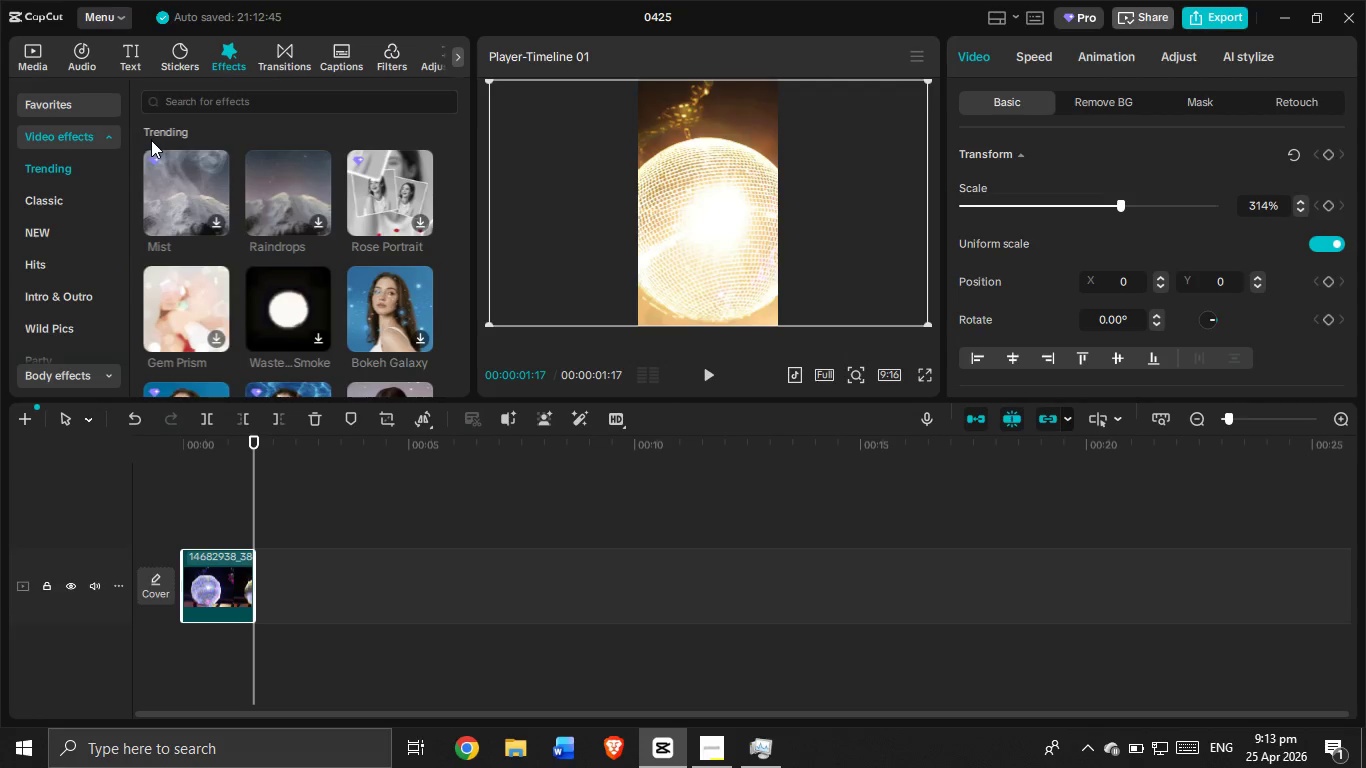 
wait(5.27)
 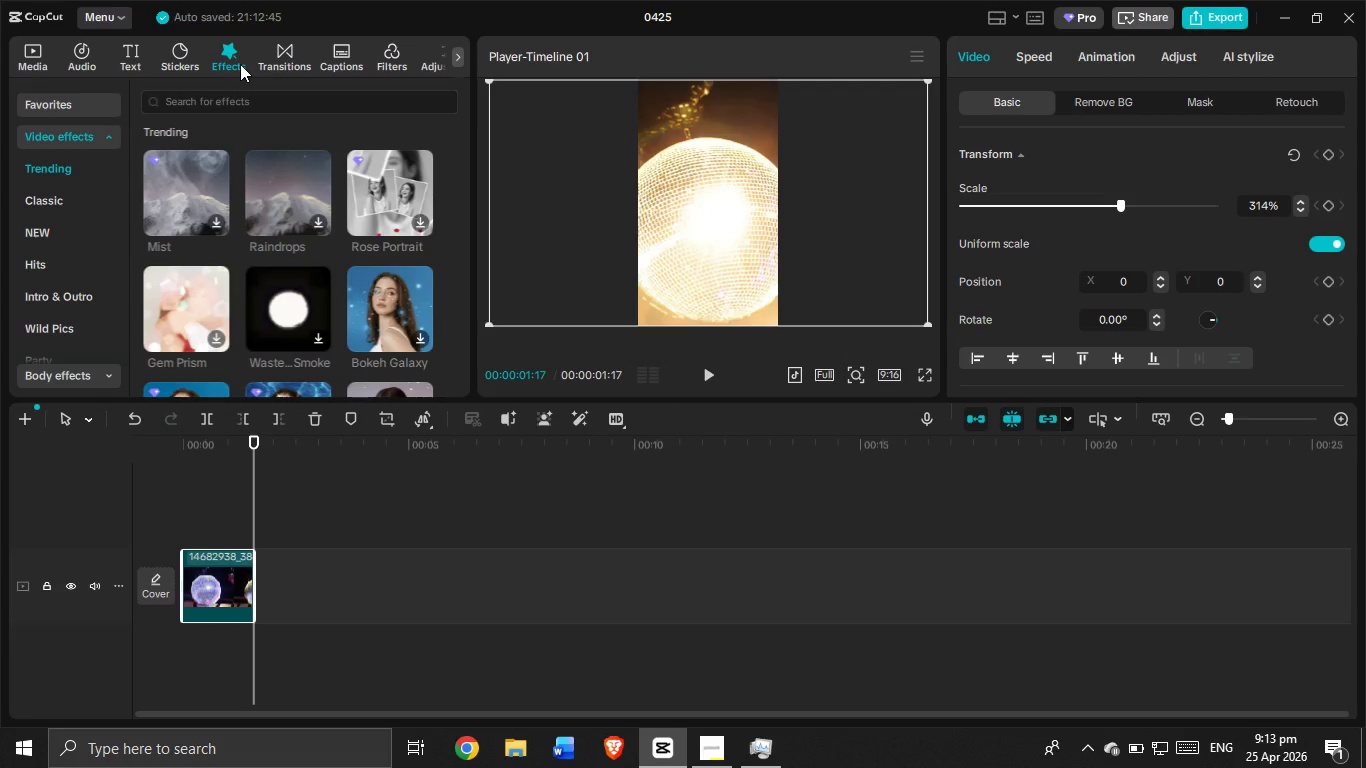 
scroll: coordinate [211, 198], scroll_direction: down, amount: 3.0
 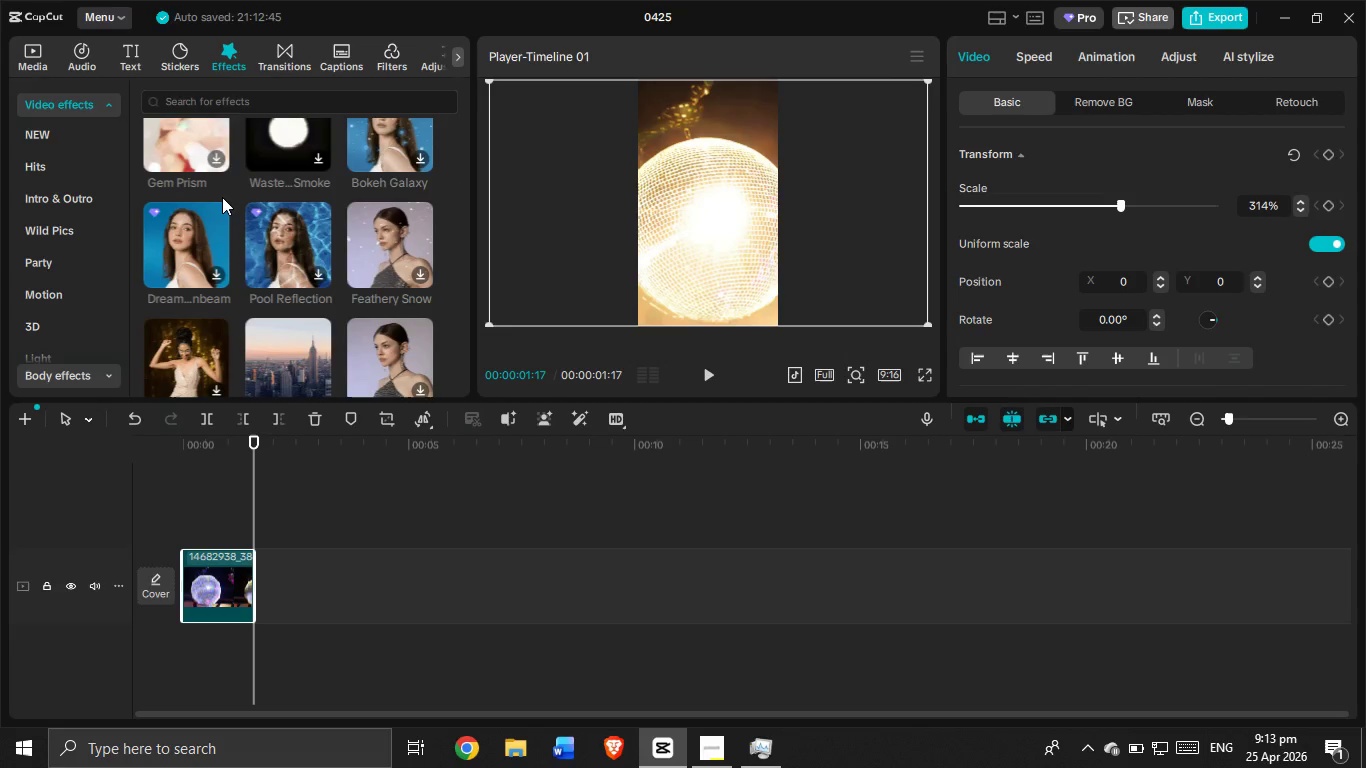 
wait(6.98)
 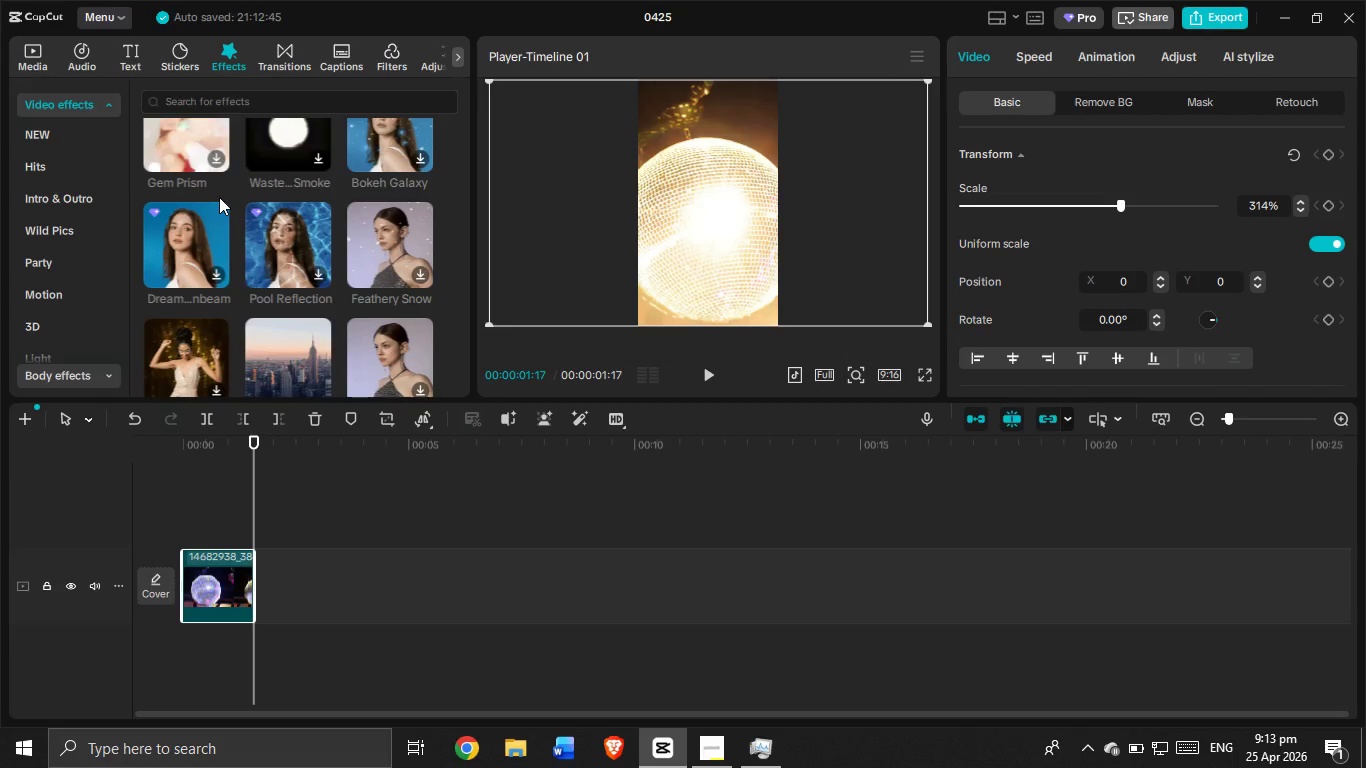 
scroll: coordinate [251, 176], scroll_direction: down, amount: 2.0
 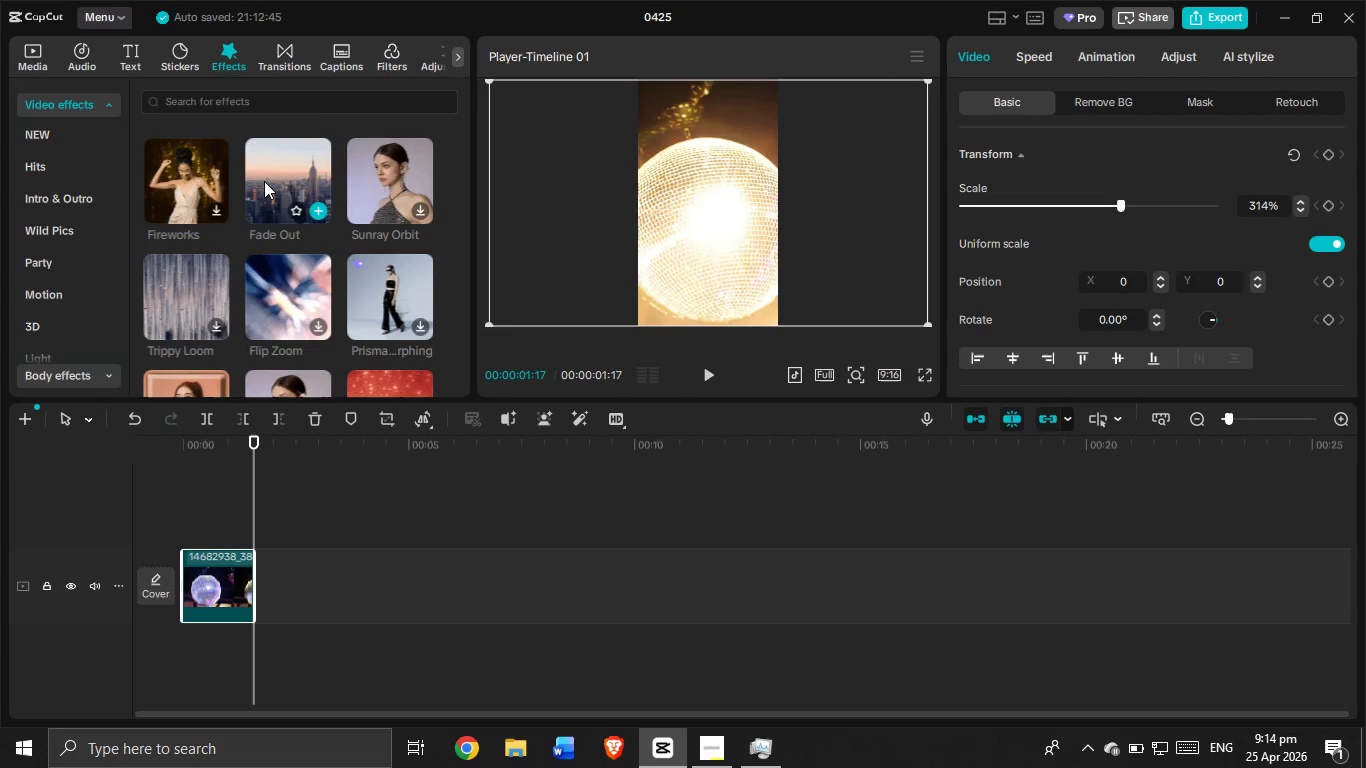 
wait(5.39)
 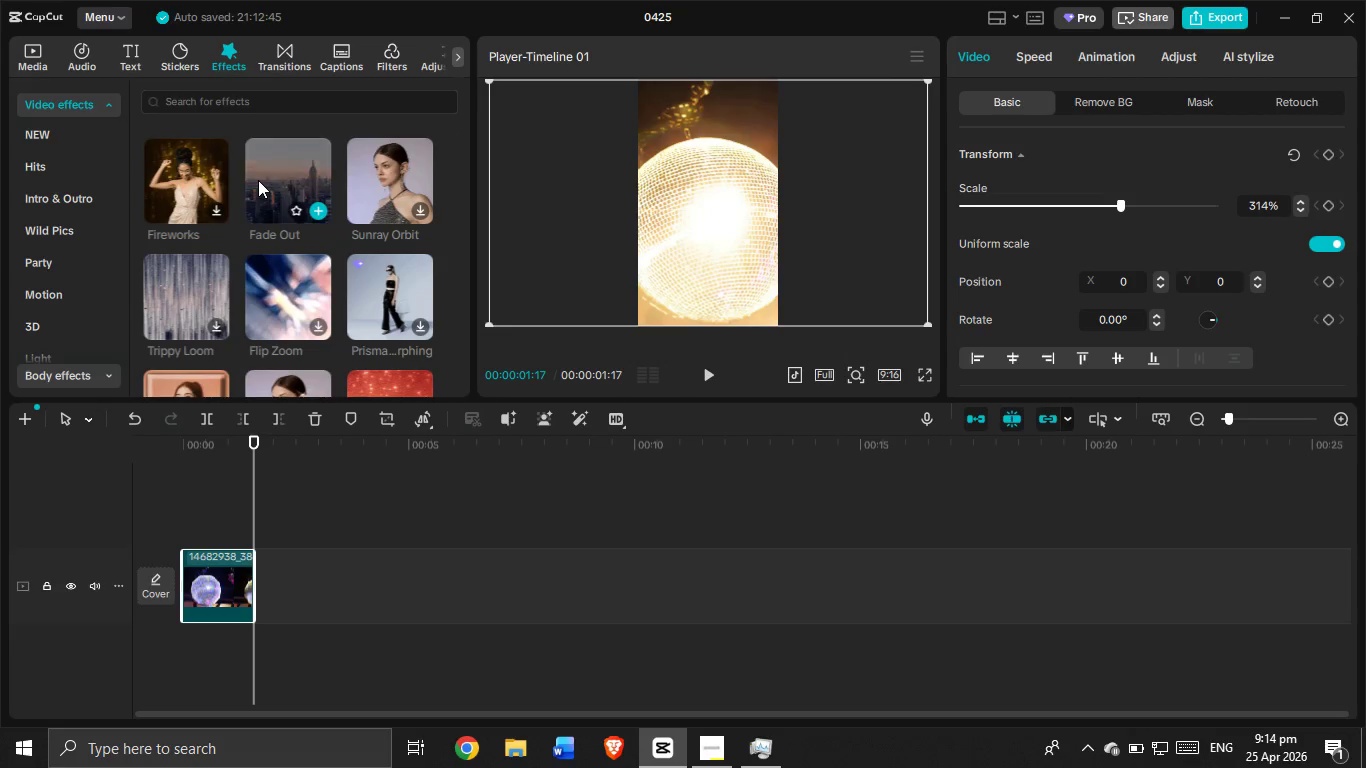 
scroll: coordinate [264, 181], scroll_direction: down, amount: 1.0
 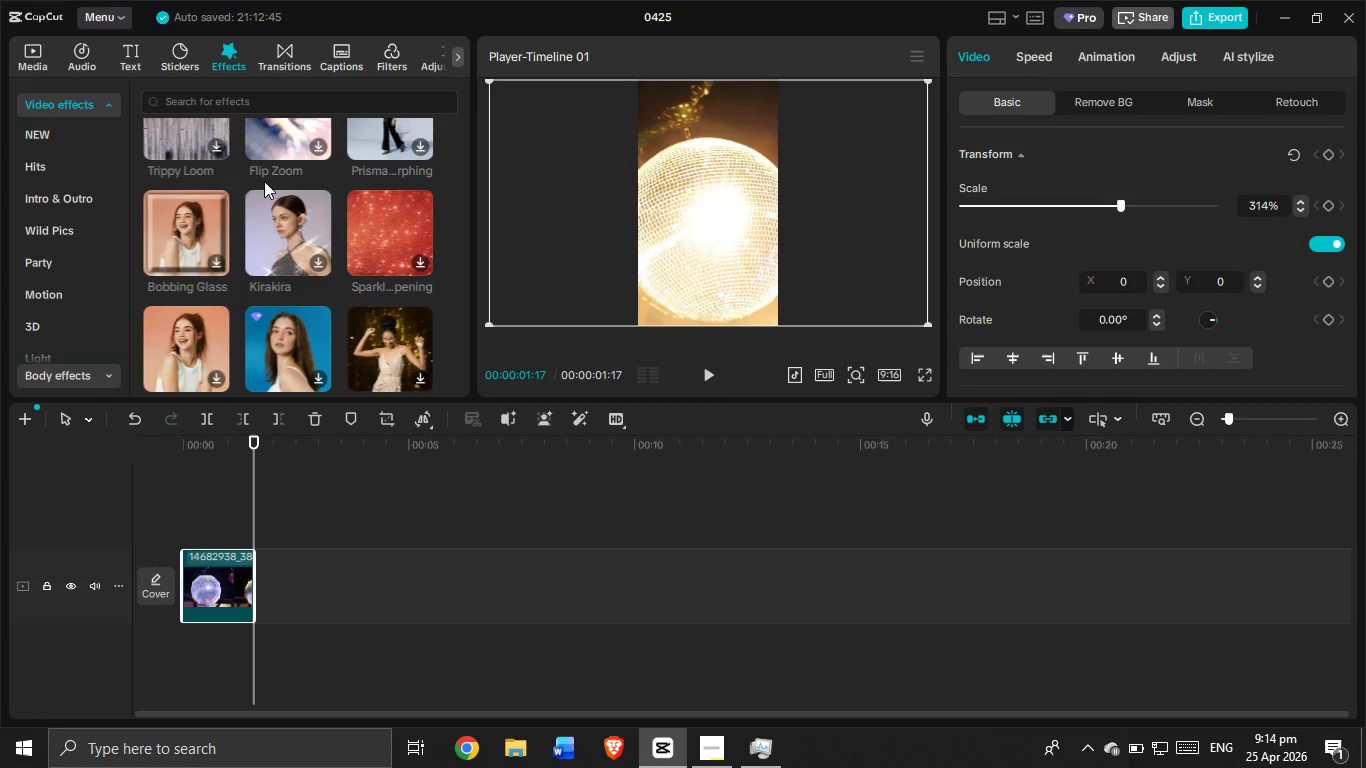 
wait(5.34)
 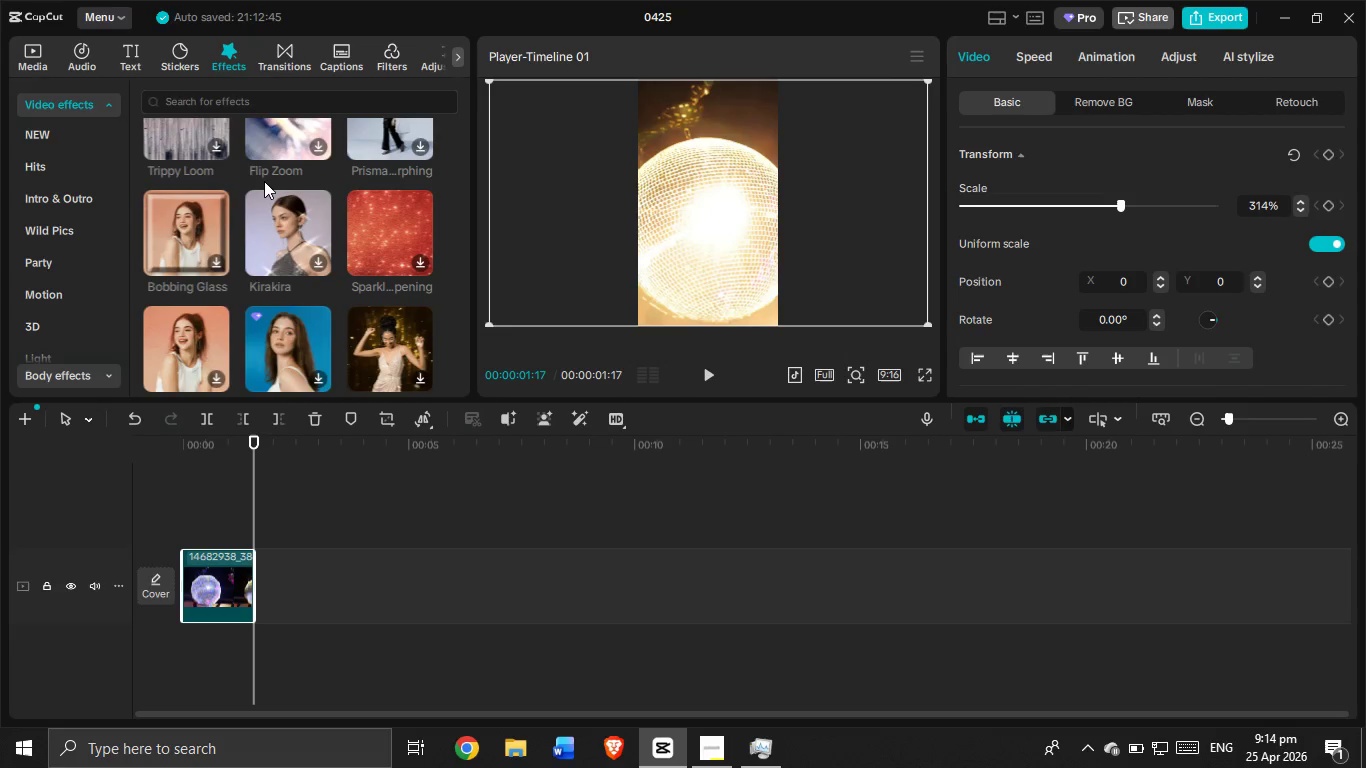 
scroll: coordinate [263, 181], scroll_direction: down, amount: 3.0
 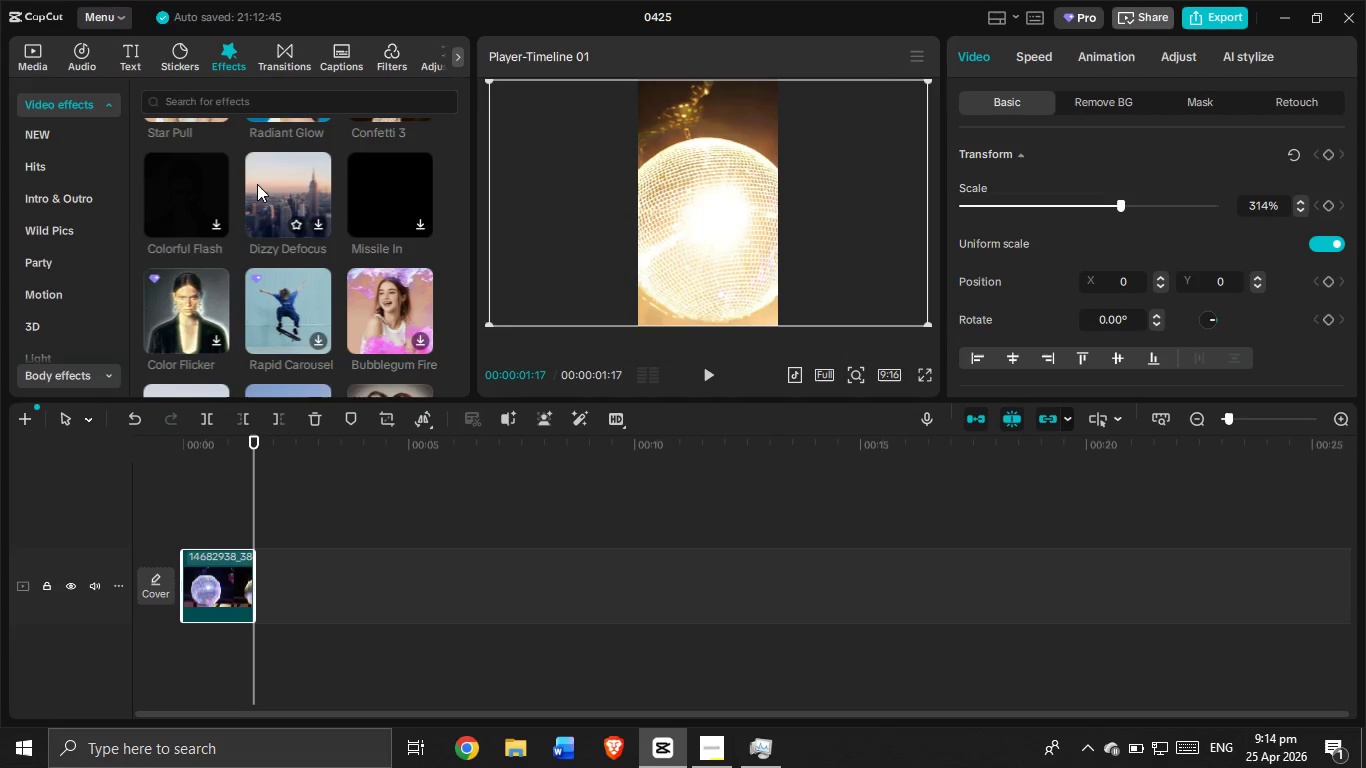 
wait(6.8)
 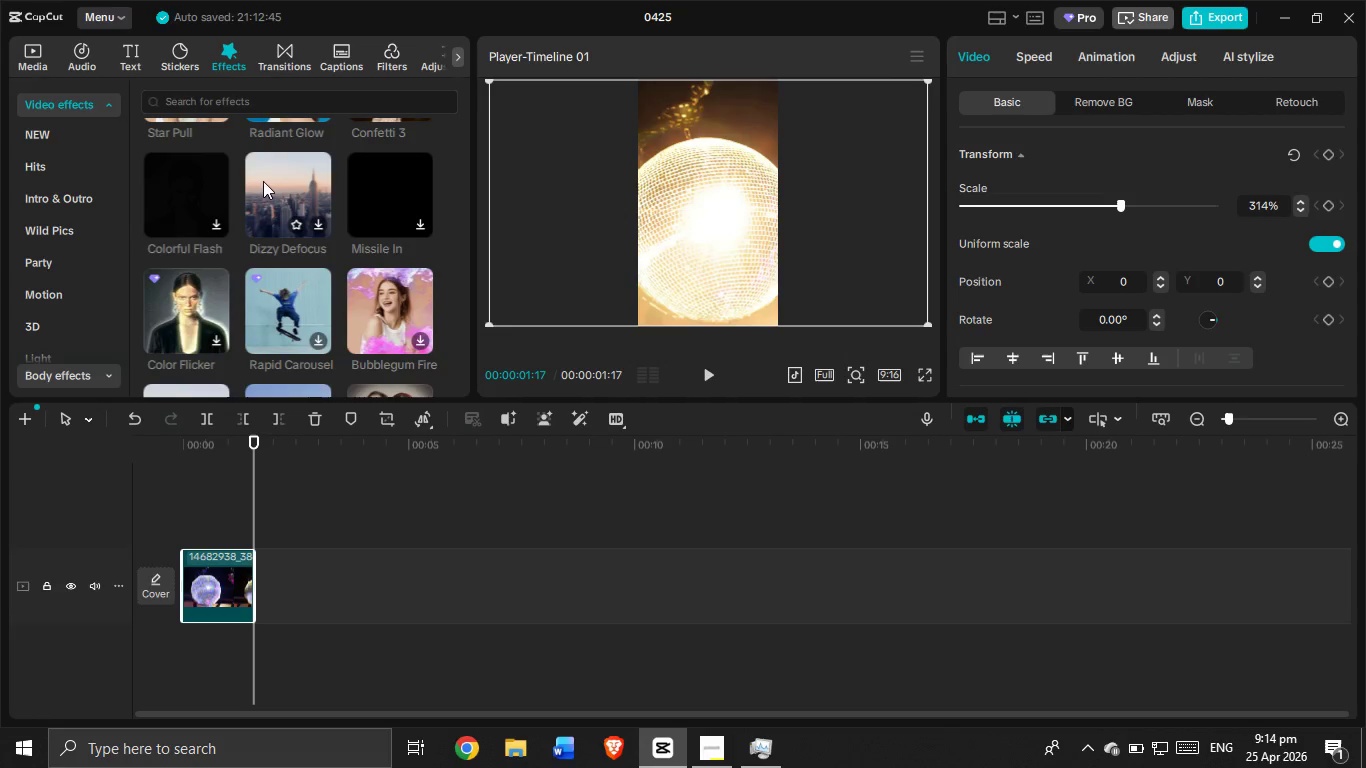 
scroll: coordinate [288, 193], scroll_direction: down, amount: 1.0
 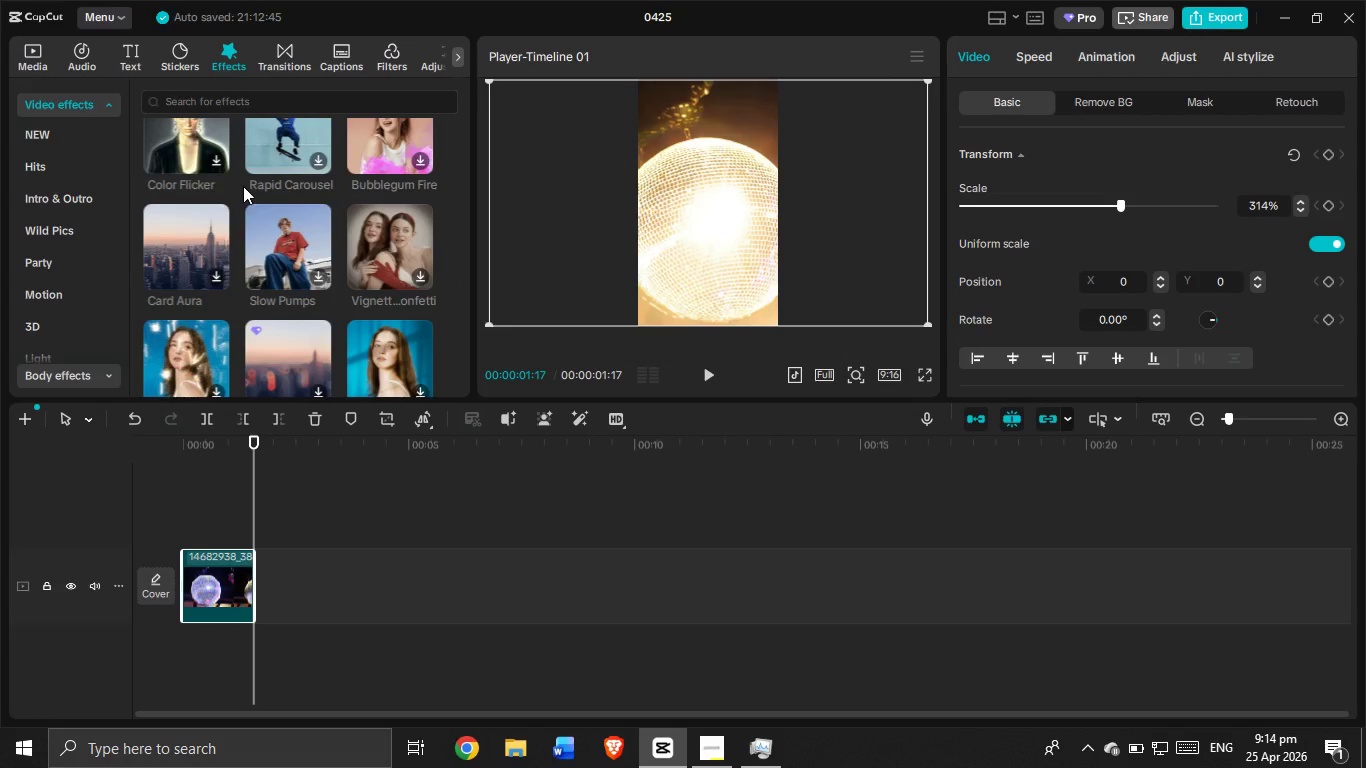 
wait(6.62)
 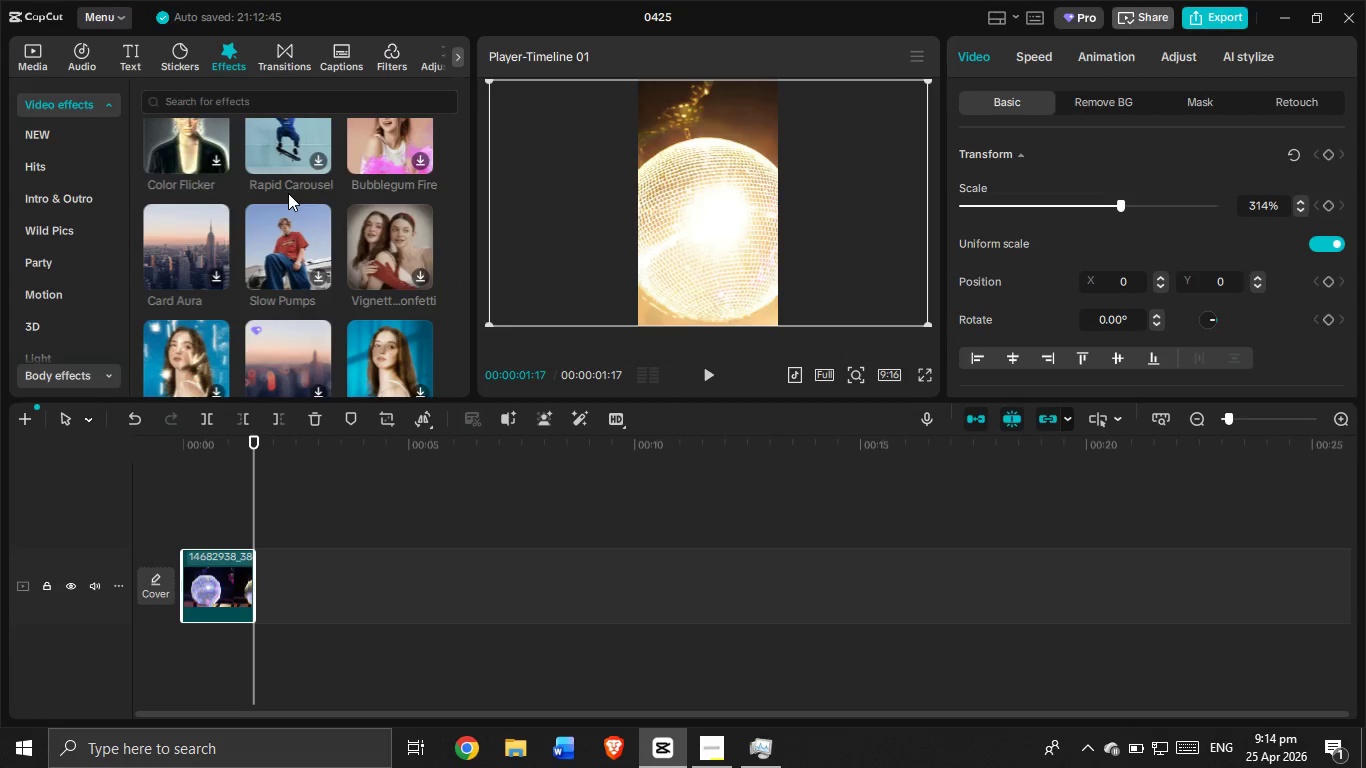 
left_click([46, 58])
 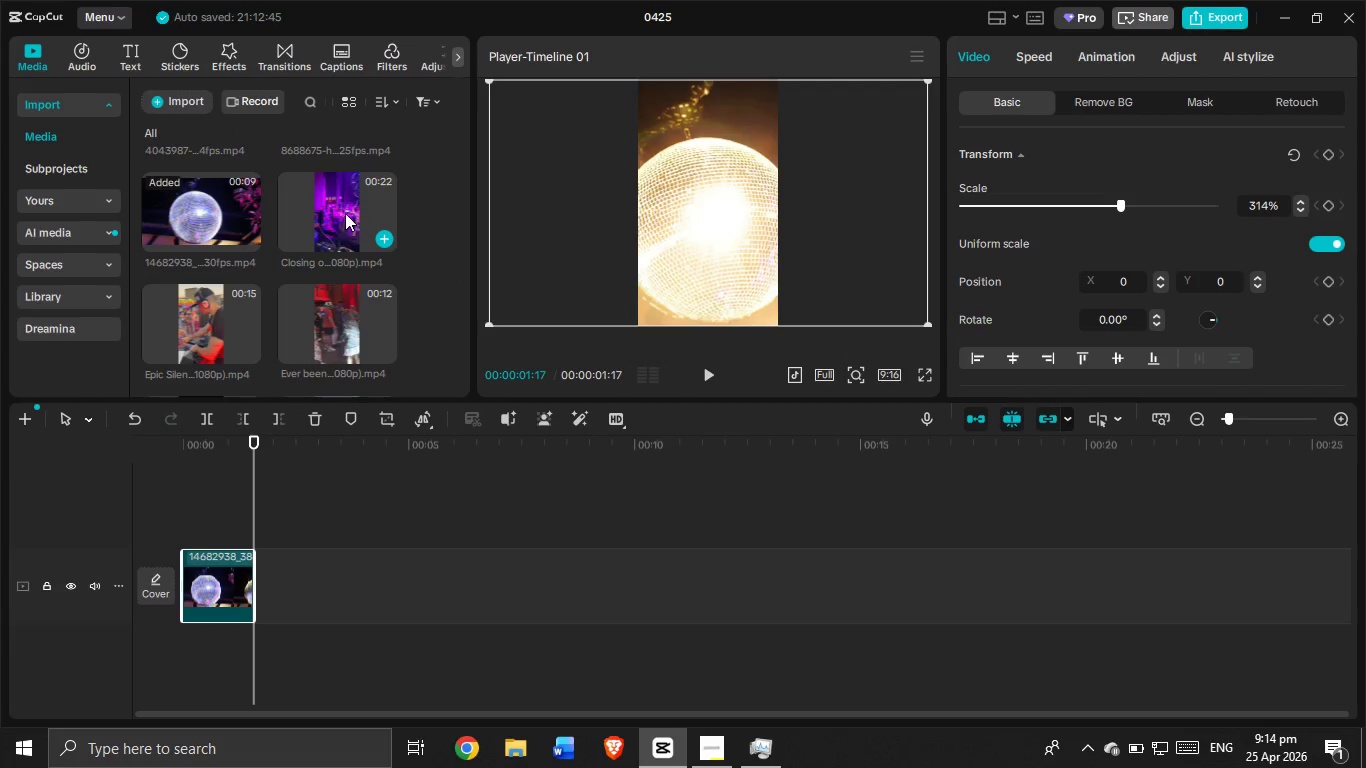 
left_click([344, 212])
 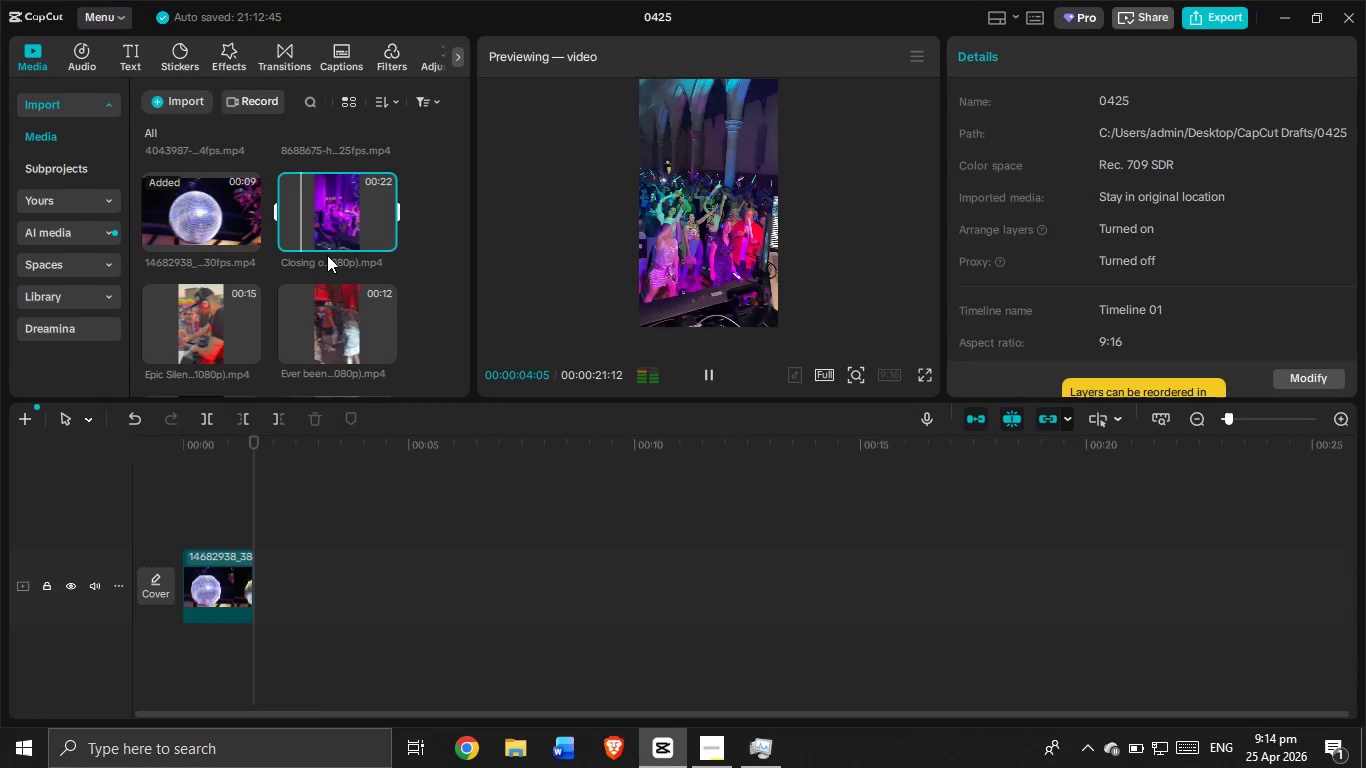 
wait(9.84)
 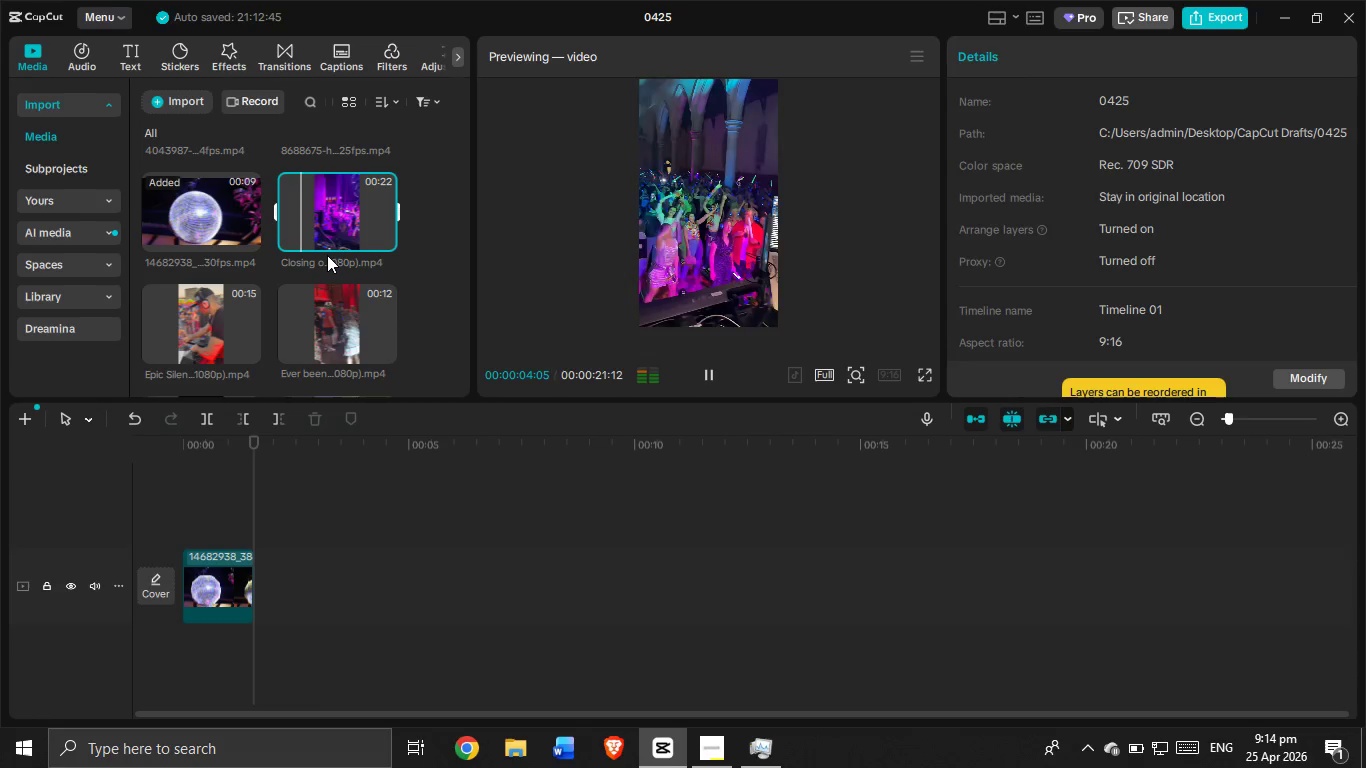 
scroll: coordinate [327, 255], scroll_direction: down, amount: 2.0
 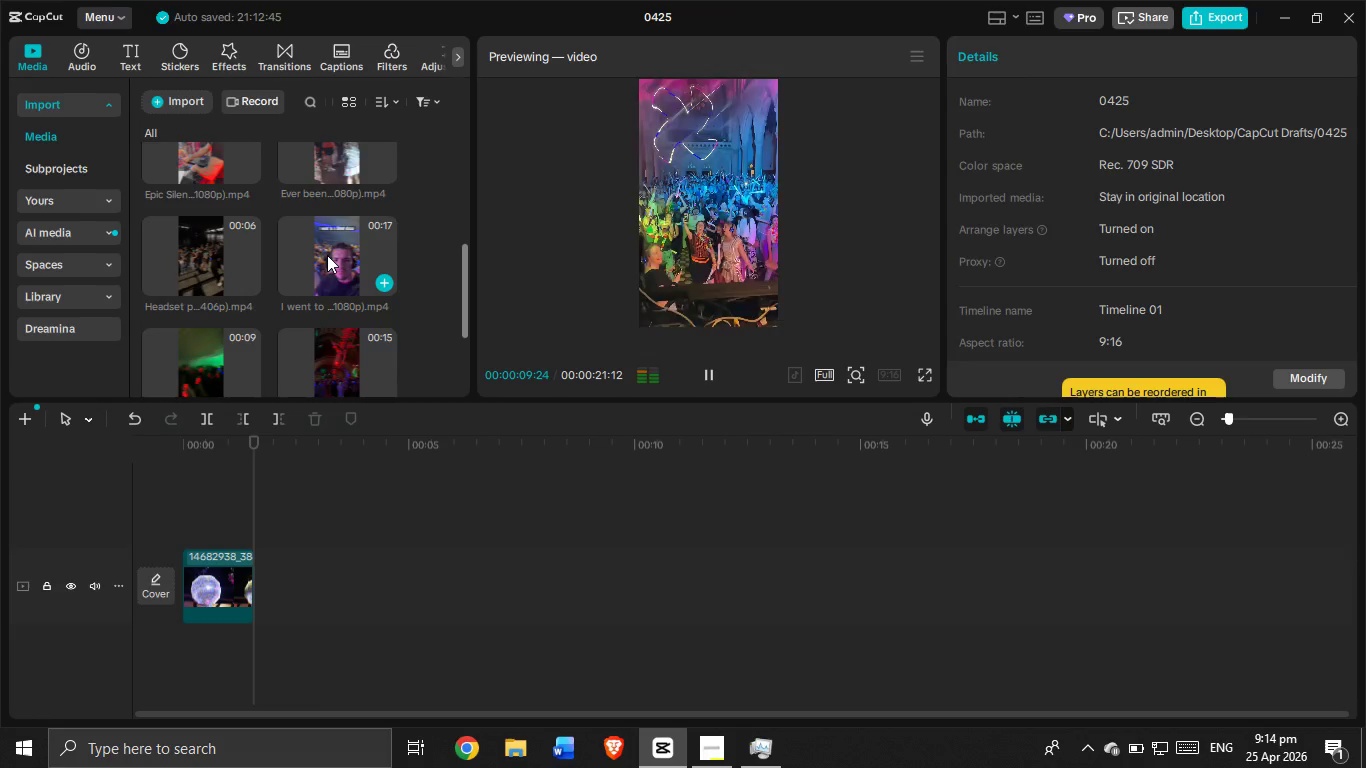 
scroll: coordinate [327, 255], scroll_direction: up, amount: 2.0
 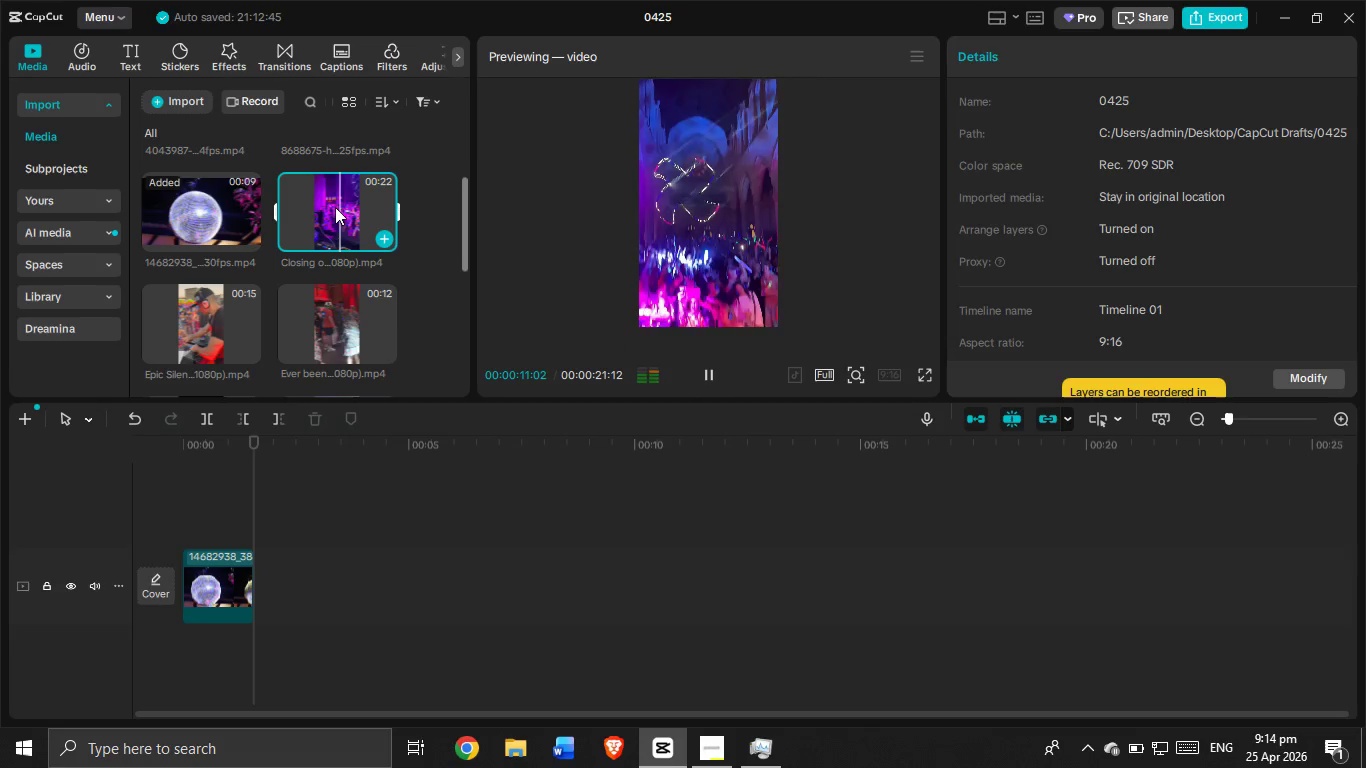 
left_click_drag(start_coordinate=[335, 207], to_coordinate=[279, 591])
 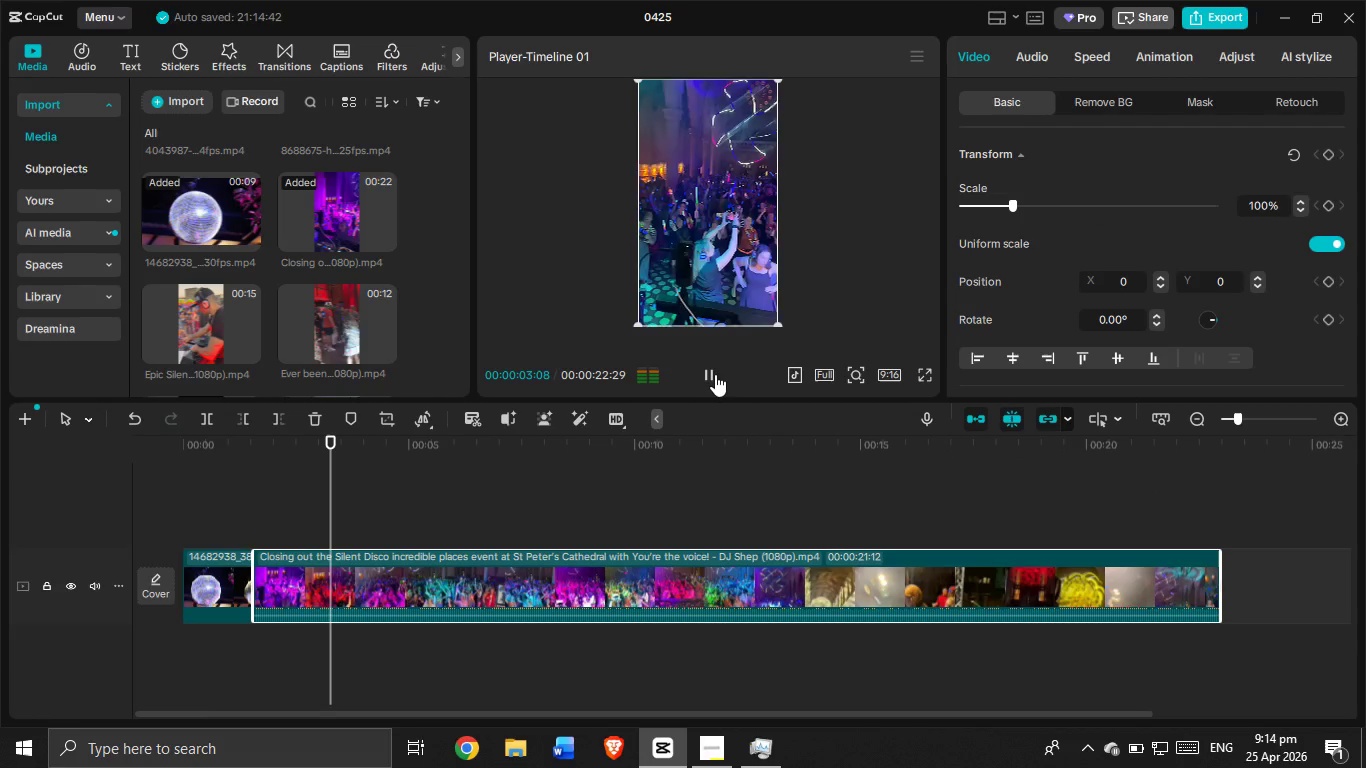 
wait(5.19)
 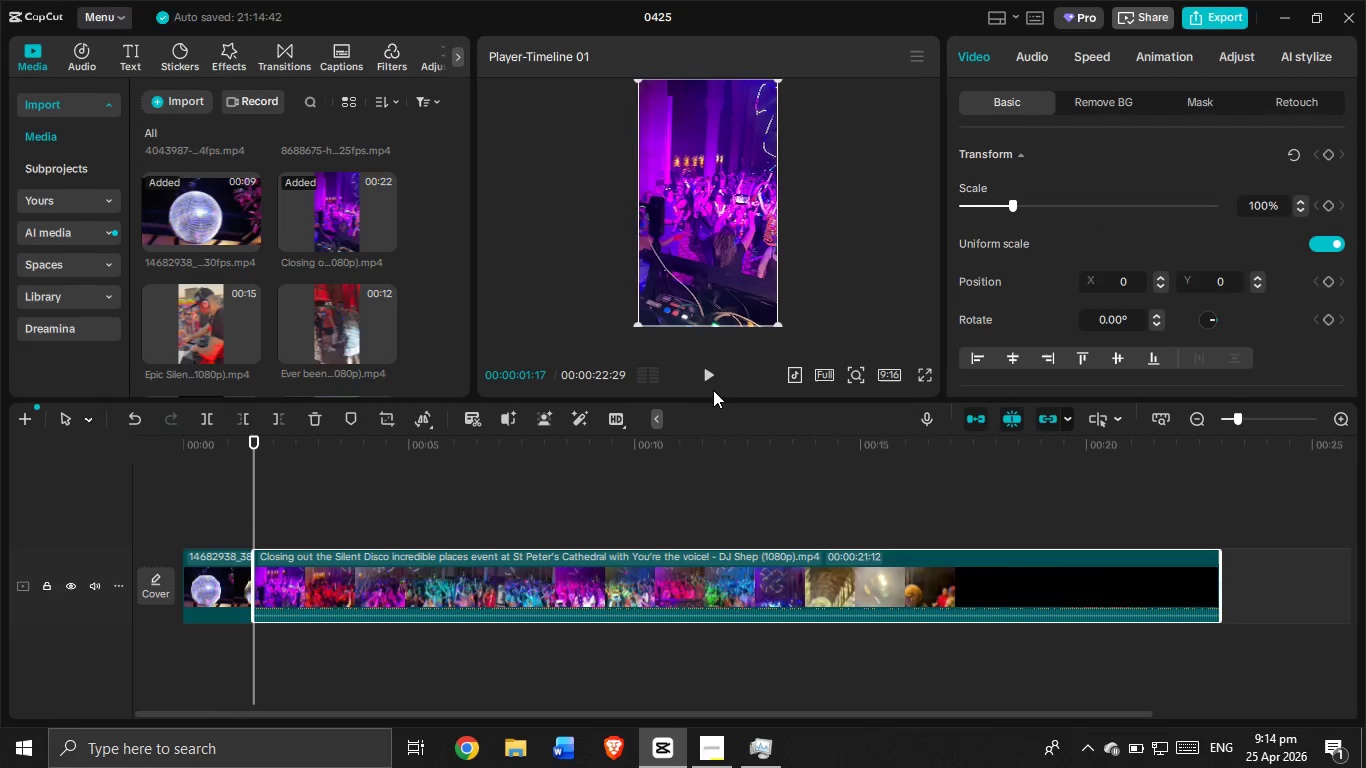 
left_click([715, 374])
 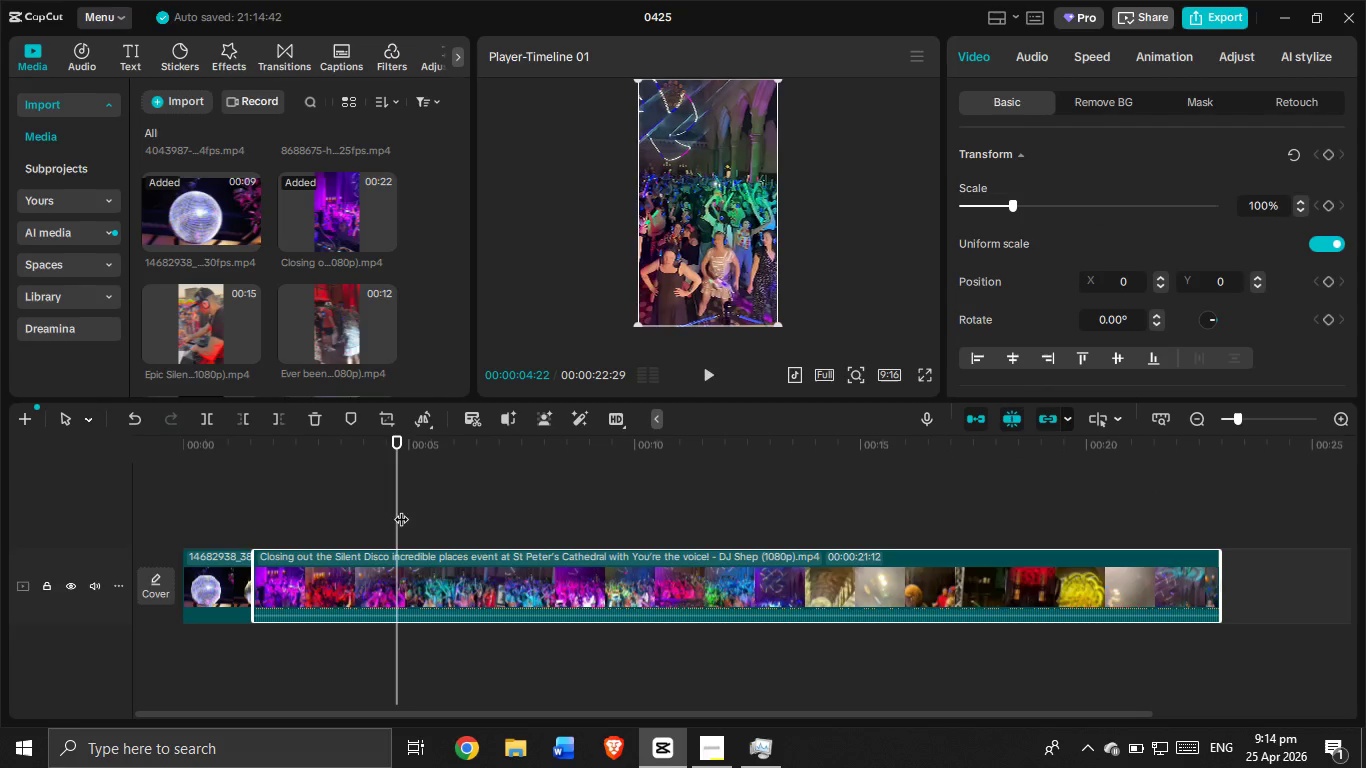 
left_click_drag(start_coordinate=[401, 509], to_coordinate=[249, 548])
 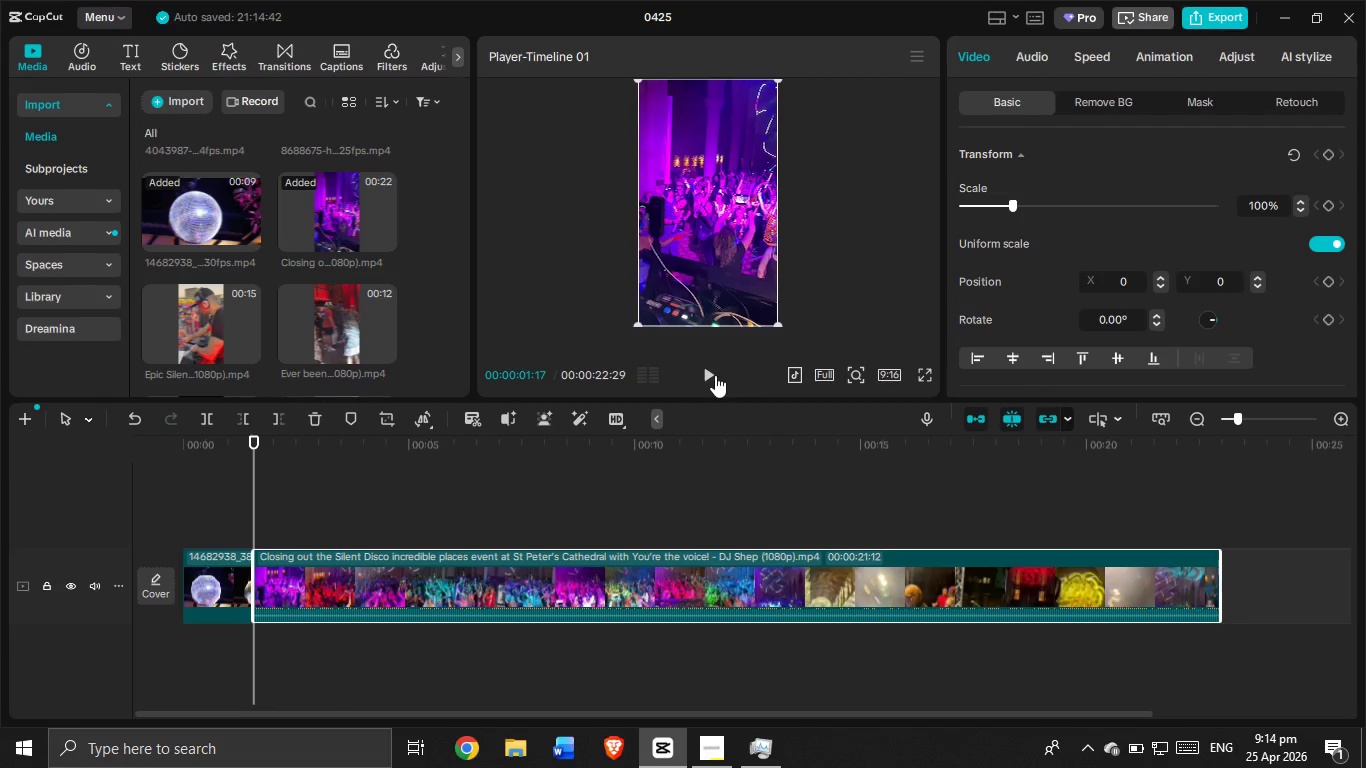 
left_click([715, 375])
 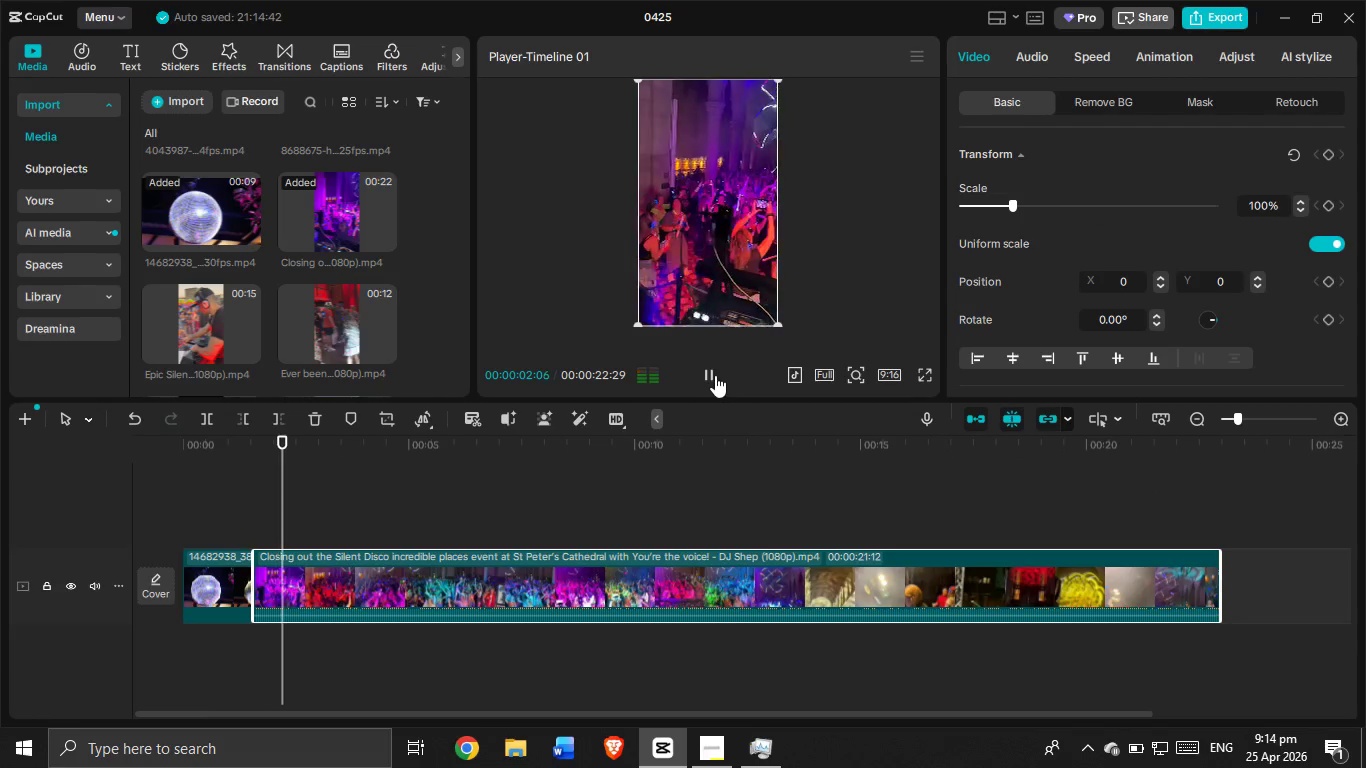 
left_click([715, 375])
 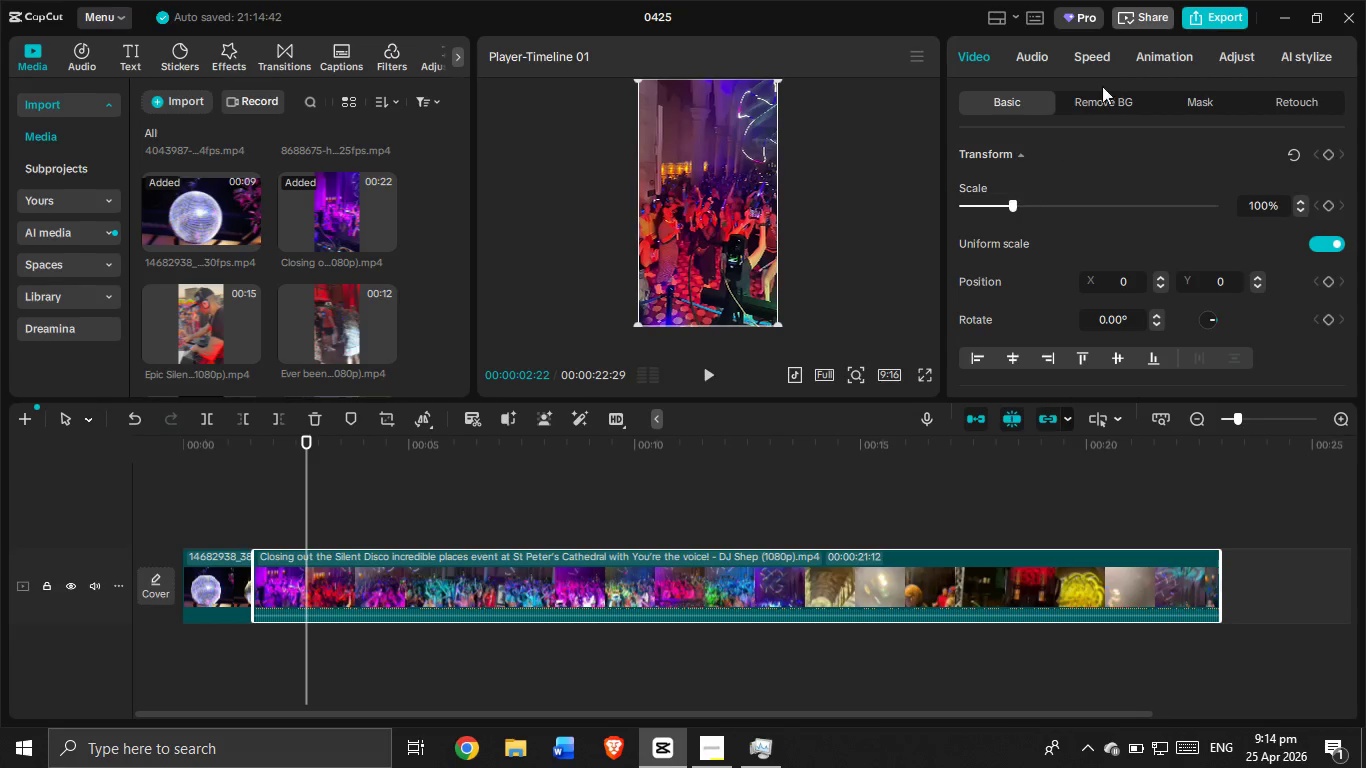 
left_click([1085, 60])
 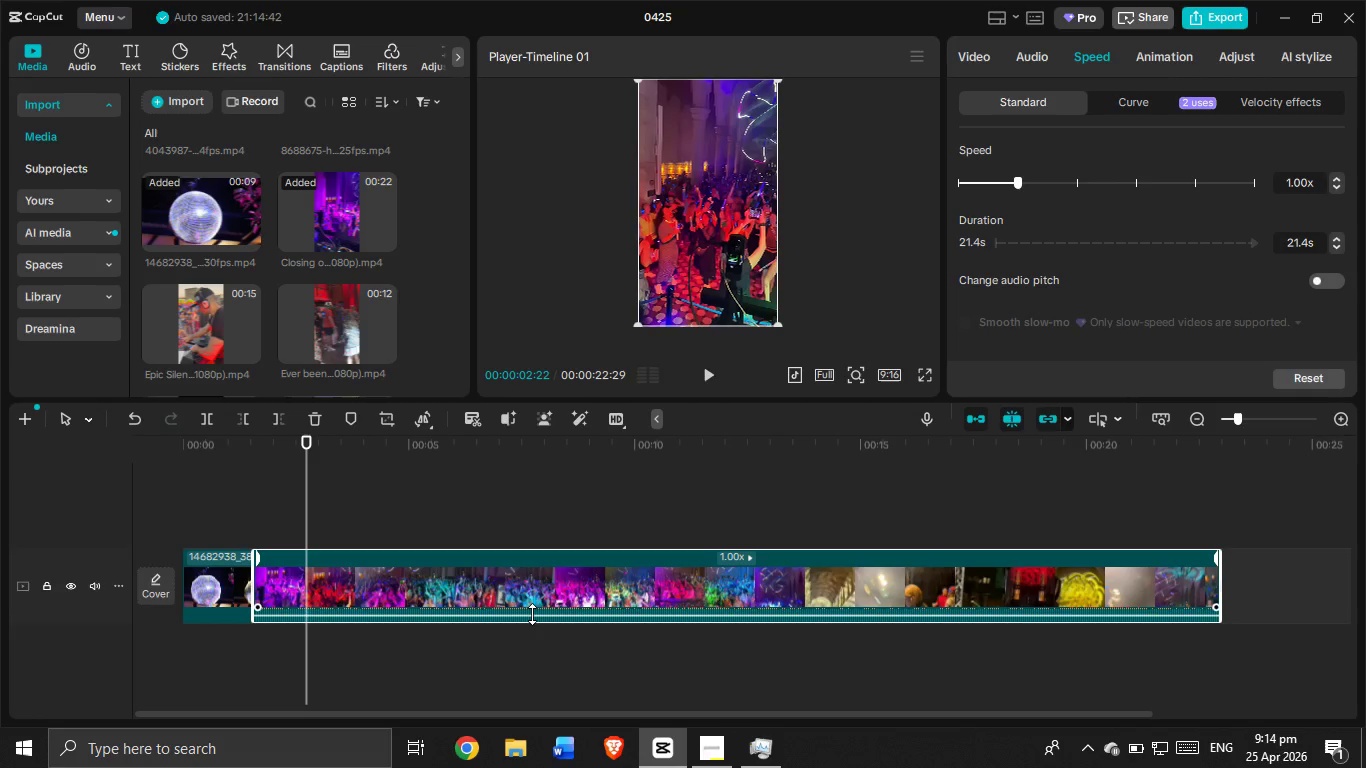 
left_click_drag(start_coordinate=[532, 614], to_coordinate=[524, 643])
 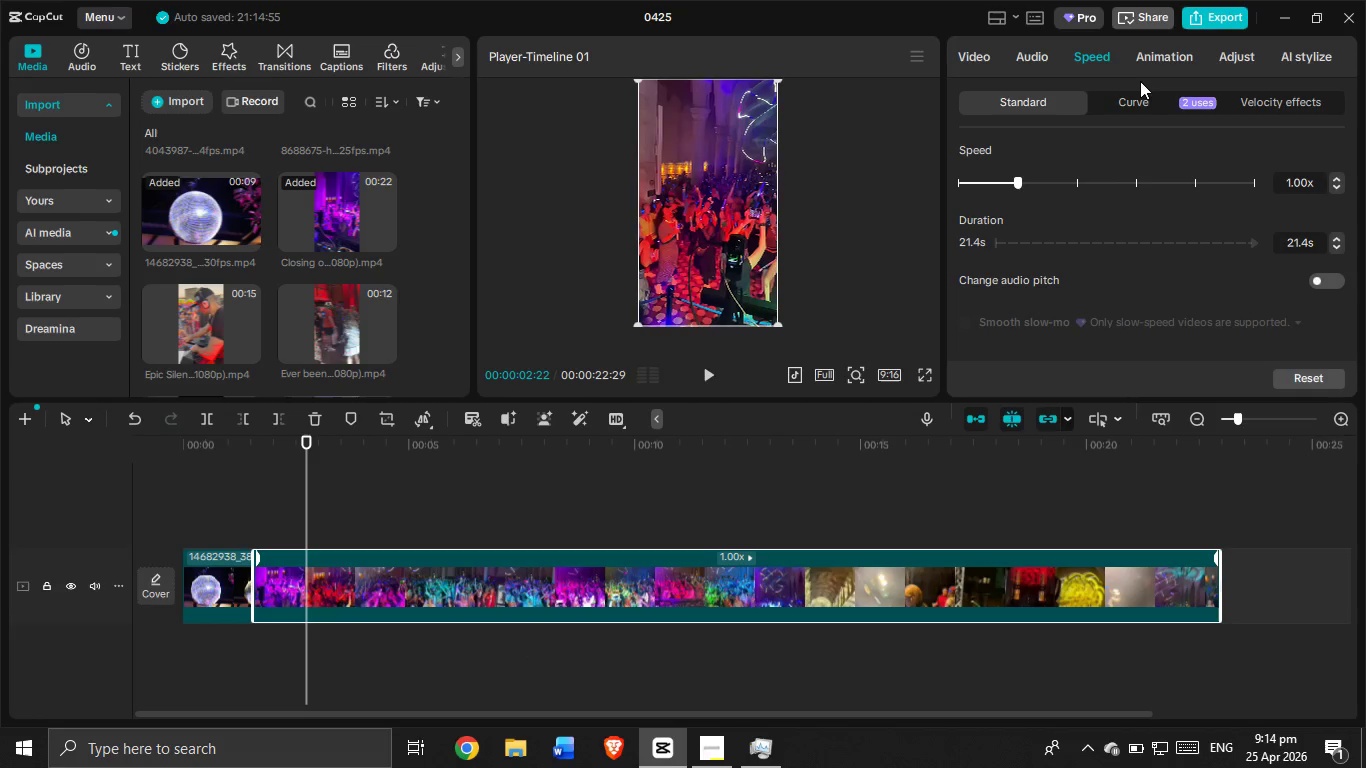 
left_click_drag(start_coordinate=[1141, 81], to_coordinate=[1136, 105])
 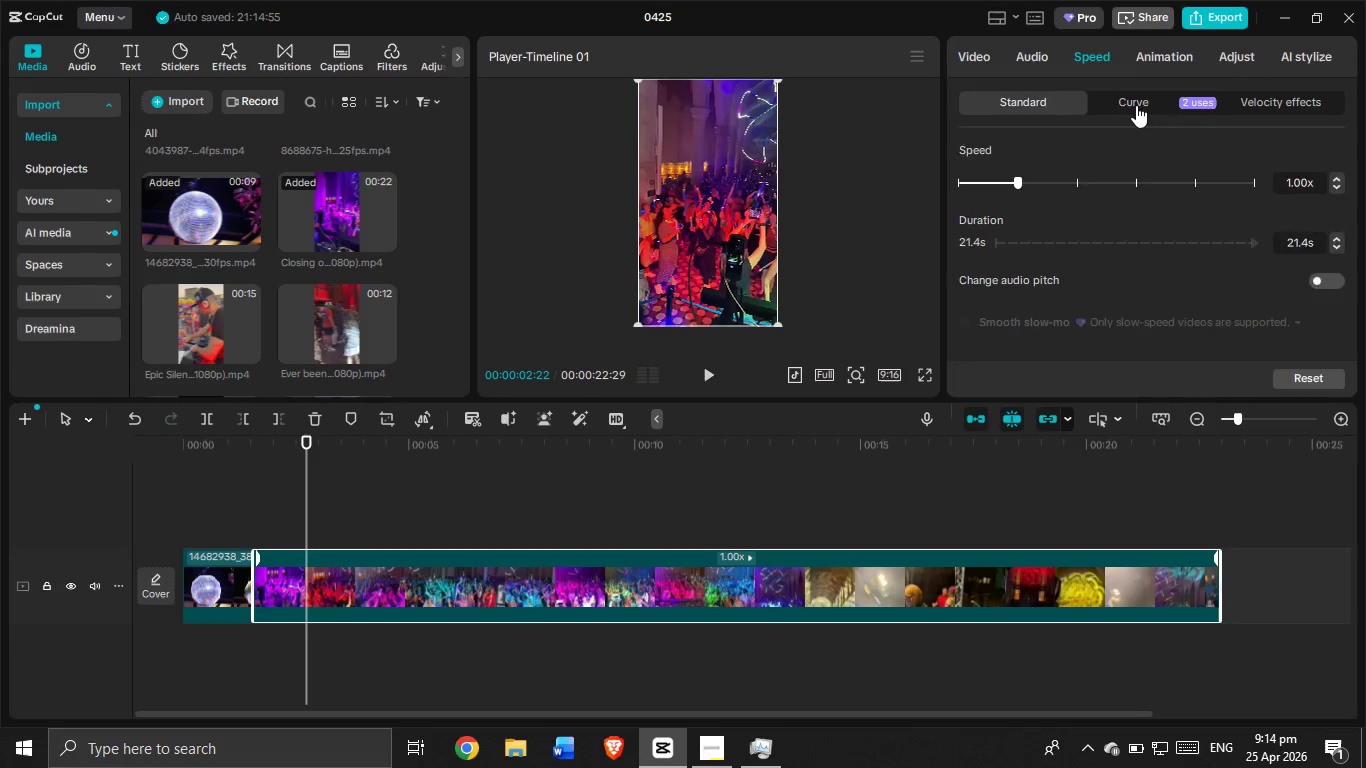 
double_click([1136, 105])
 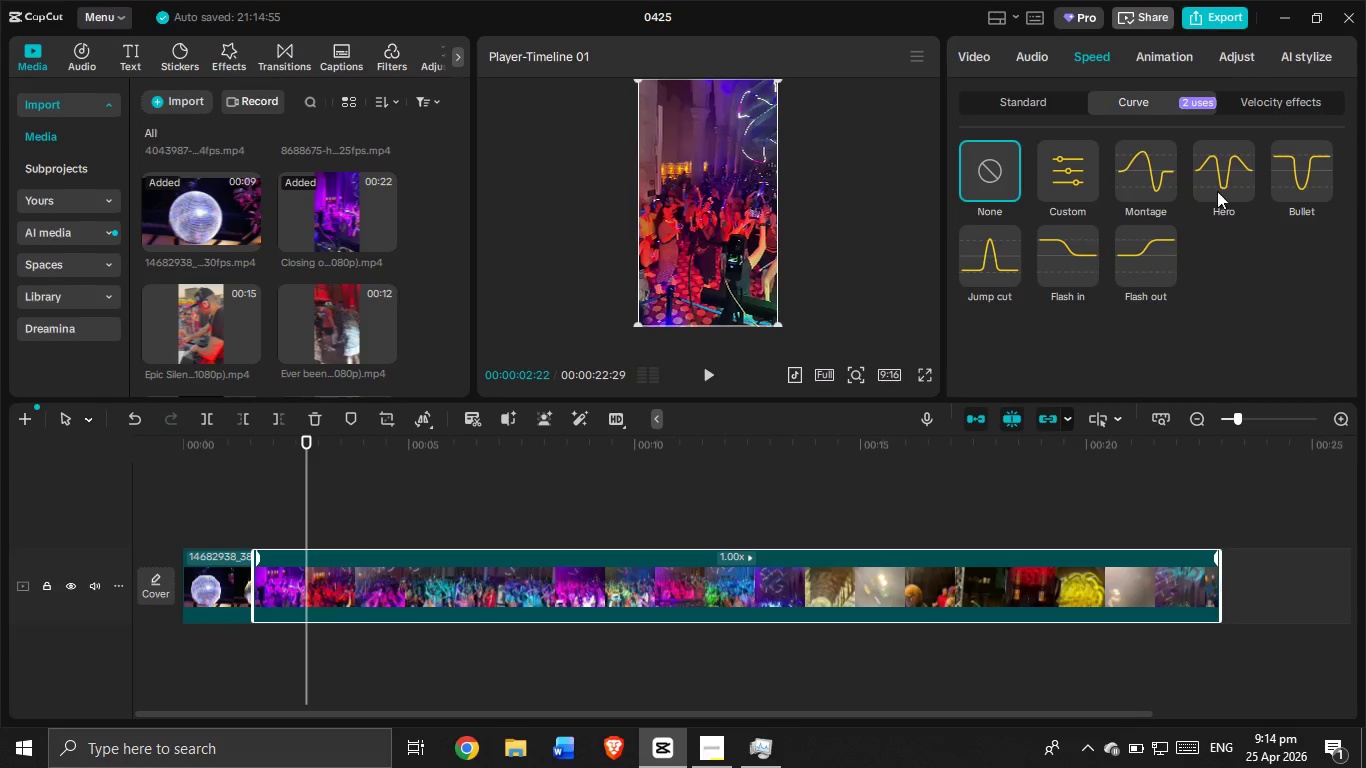 
left_click([1226, 177])
 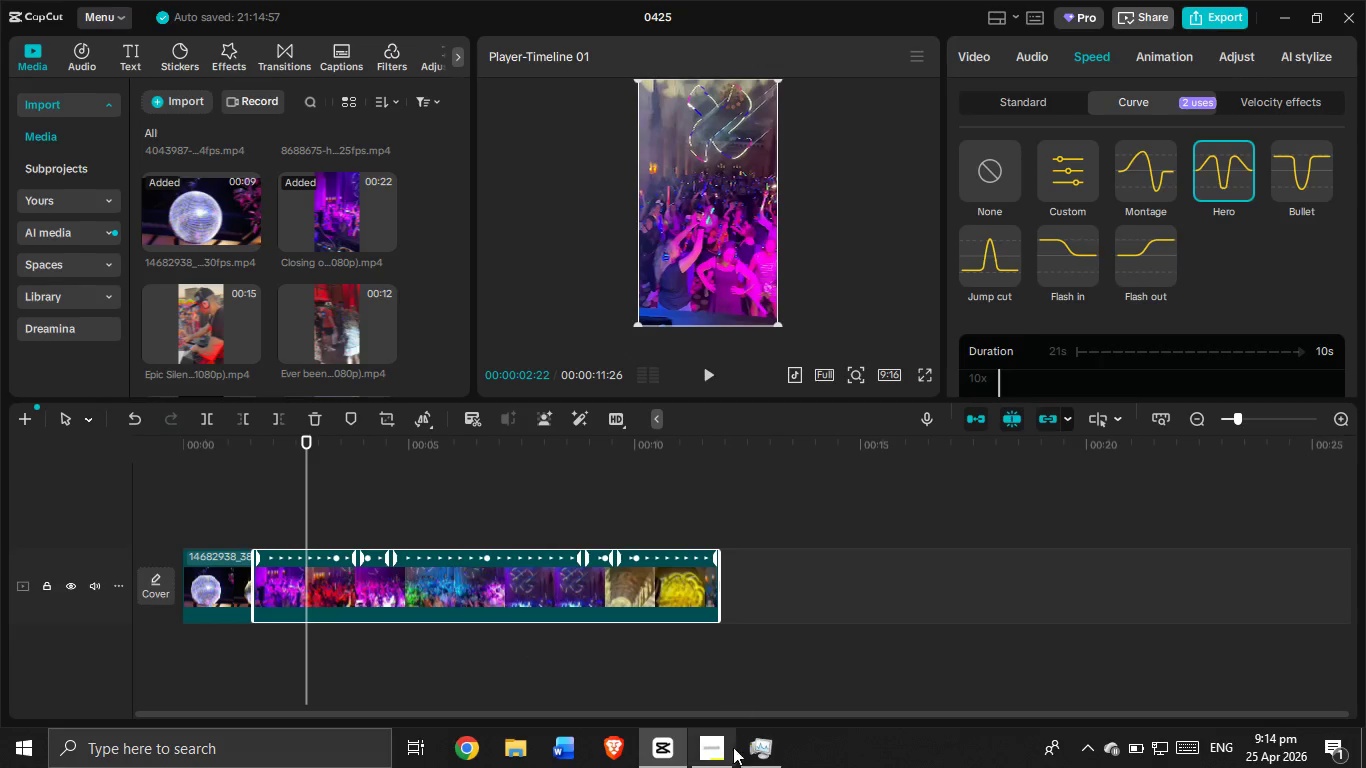 
left_click_drag(start_coordinate=[724, 759], to_coordinate=[1253, 0])